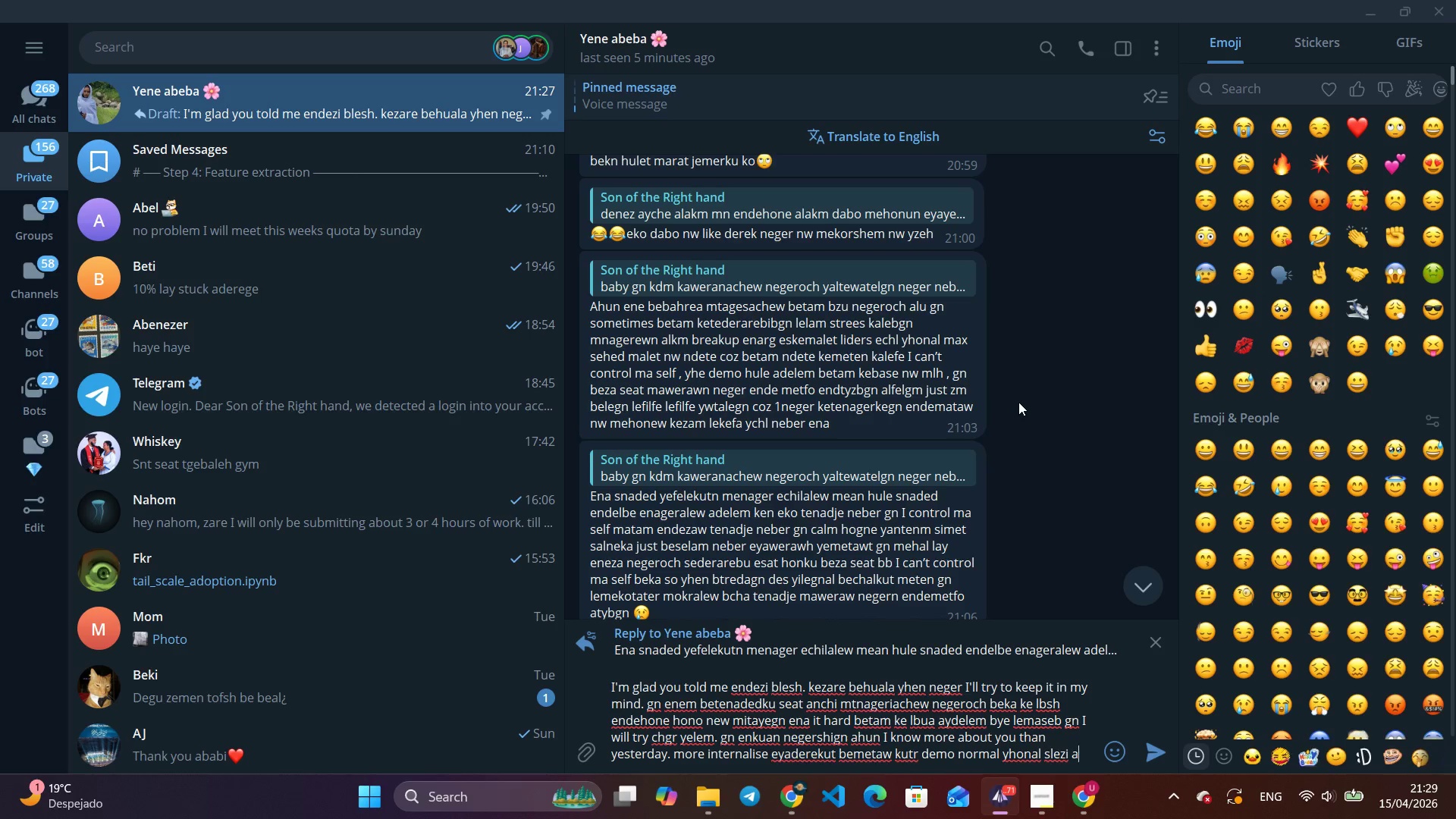 
type(ay)
key(Backspace)
type(a)
key(Backspace)
type(ta)
 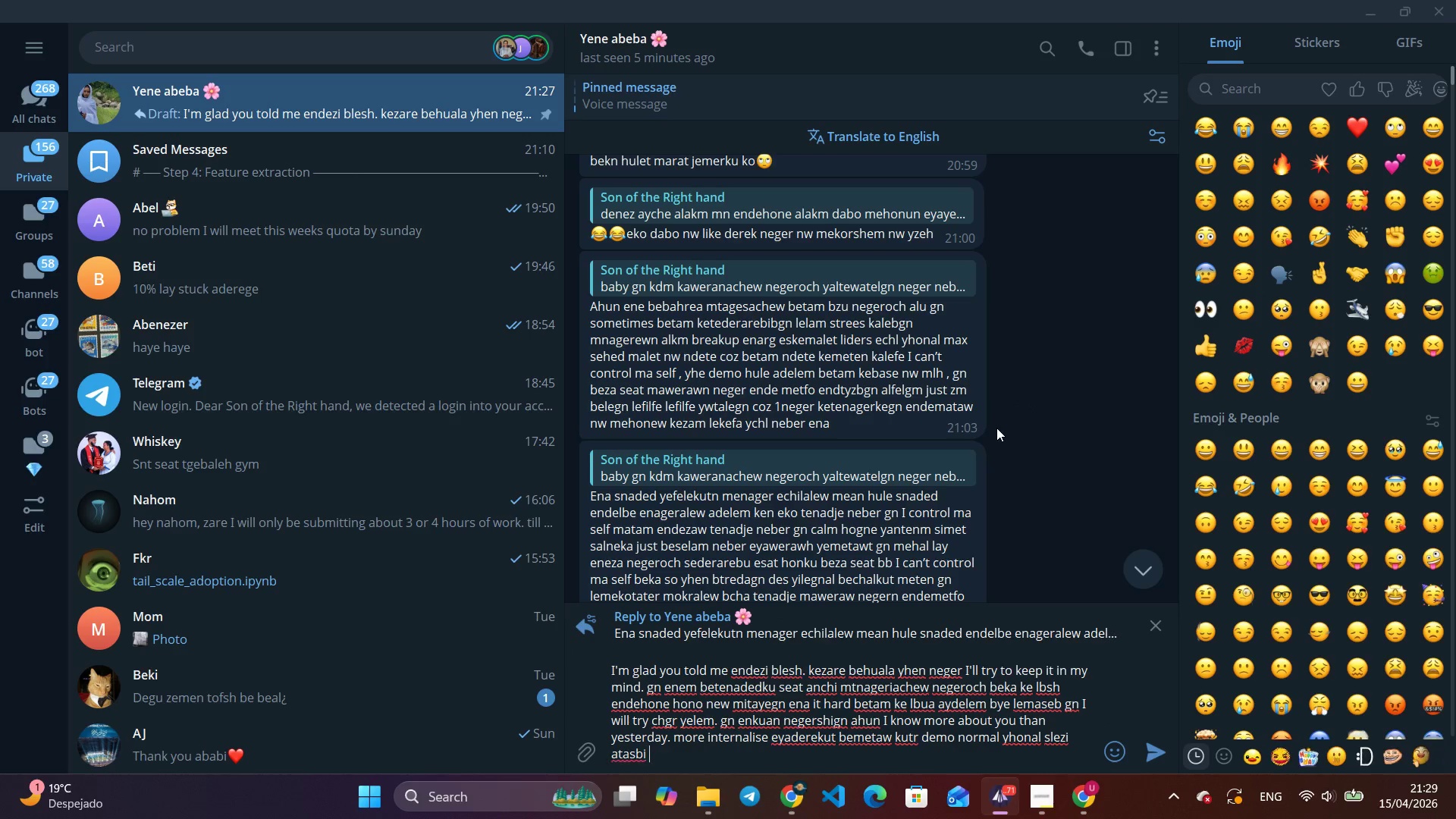 
type(sbi baby)
 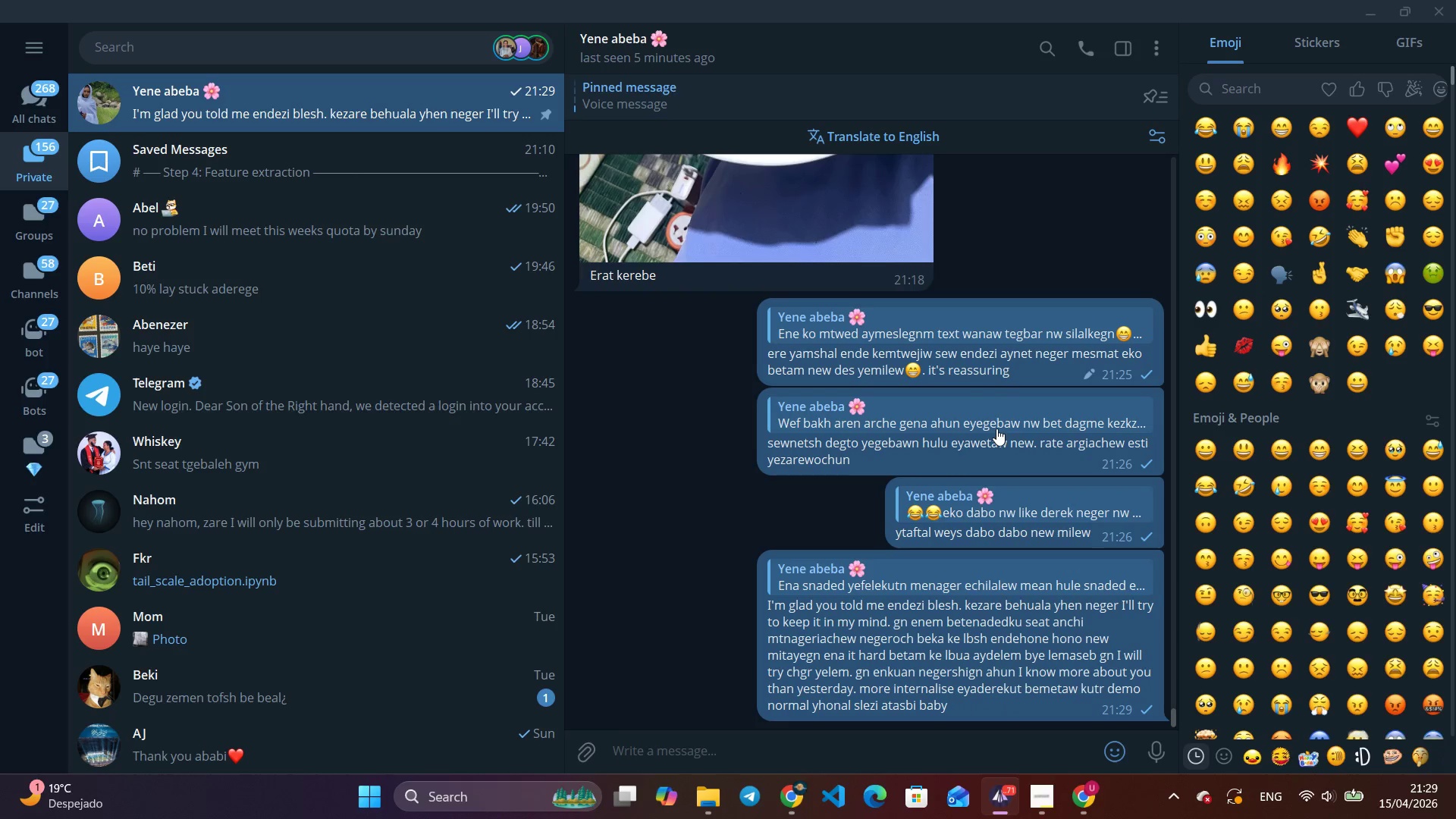 
key(Enter)
 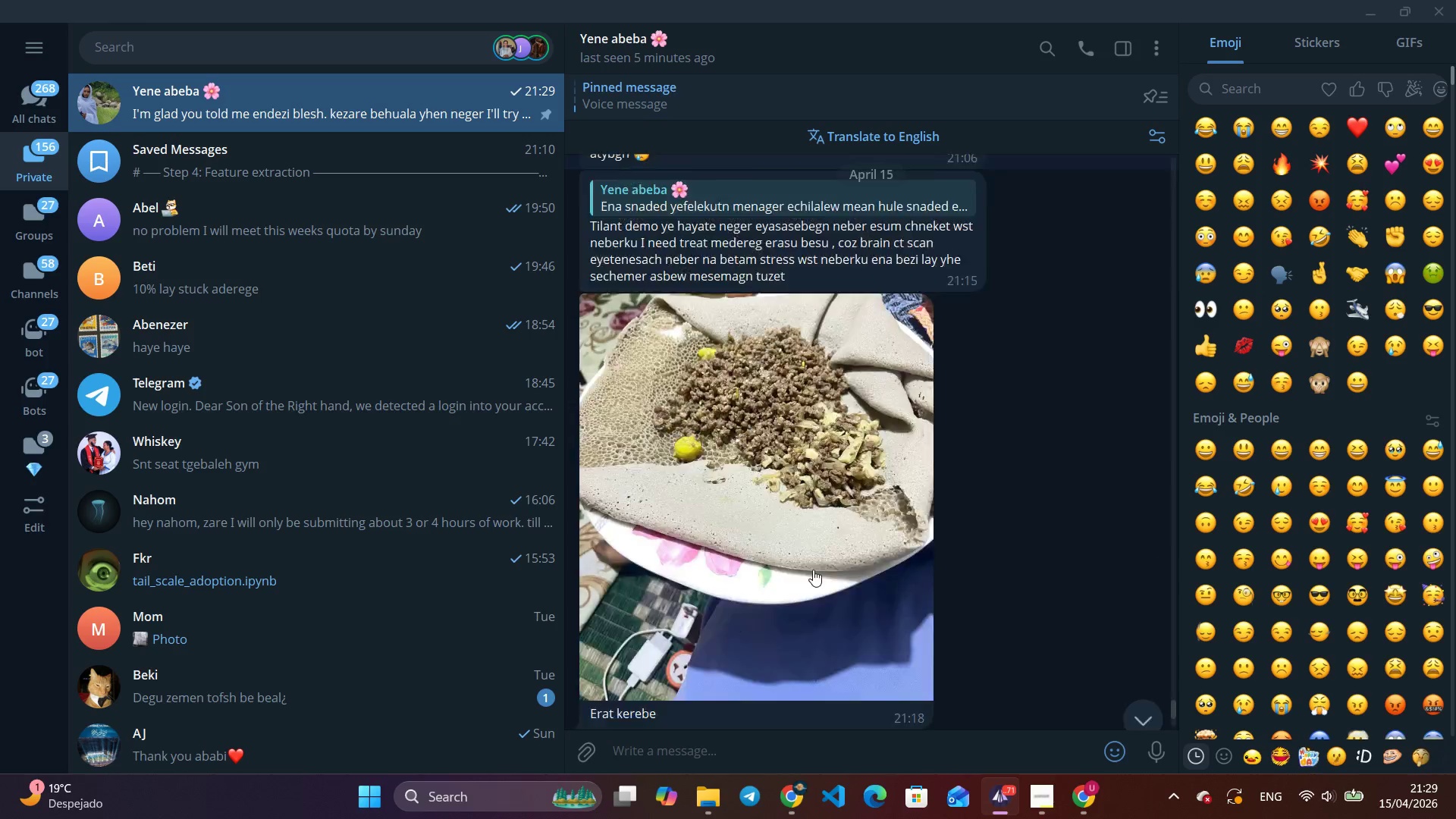 
left_click([813, 570])
 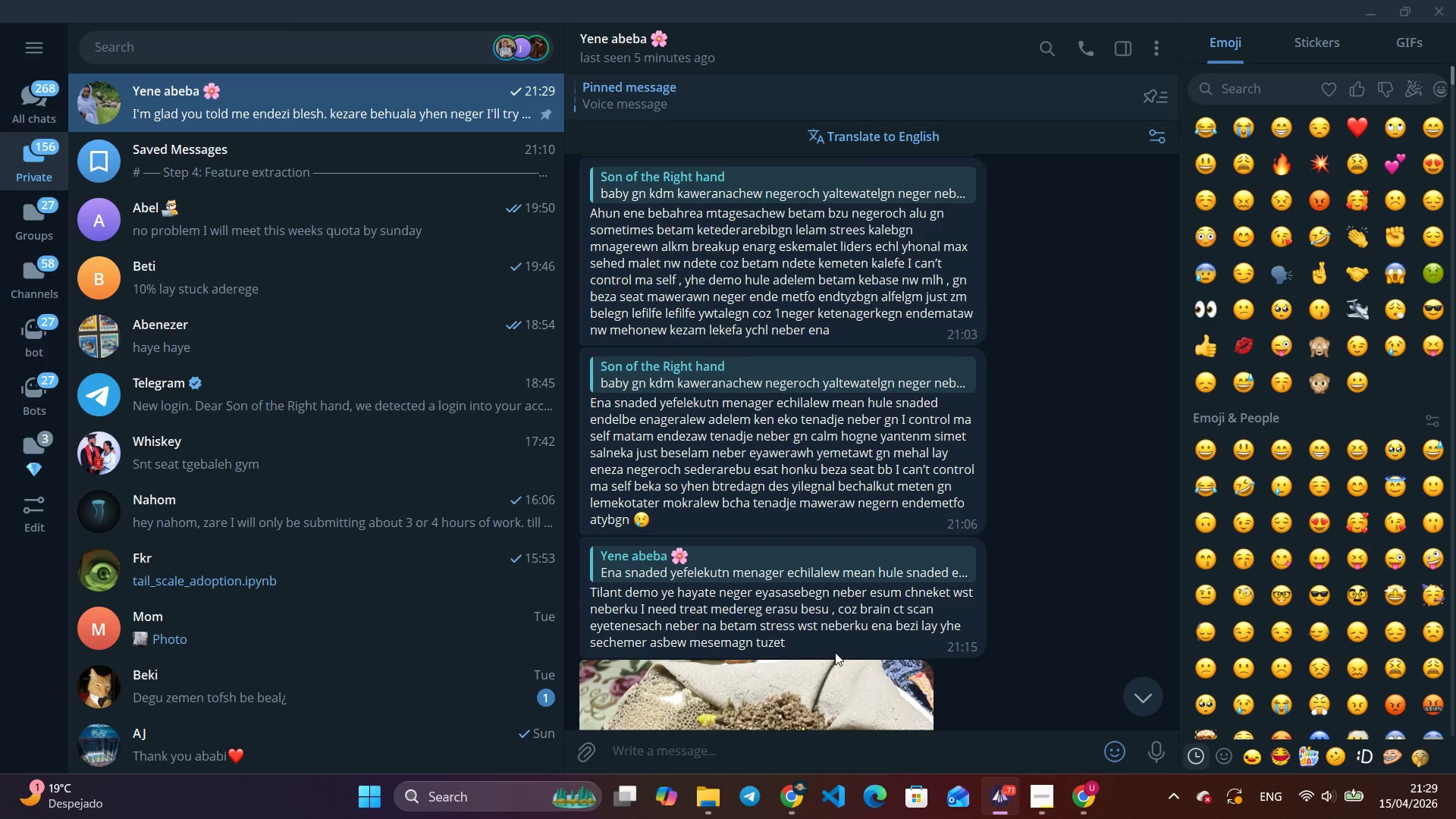 
right_click([888, 591])
 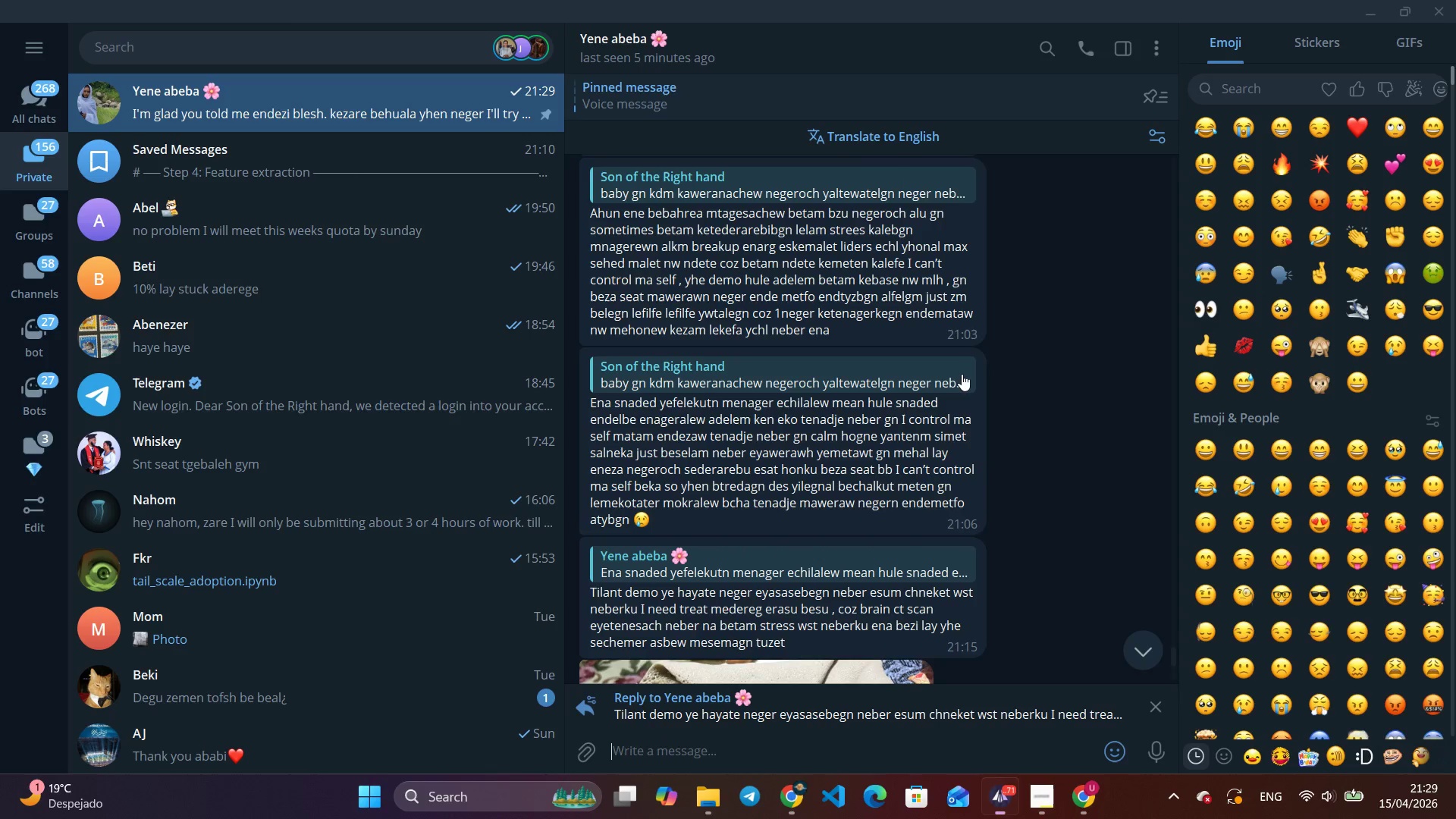 
left_click([962, 374])
 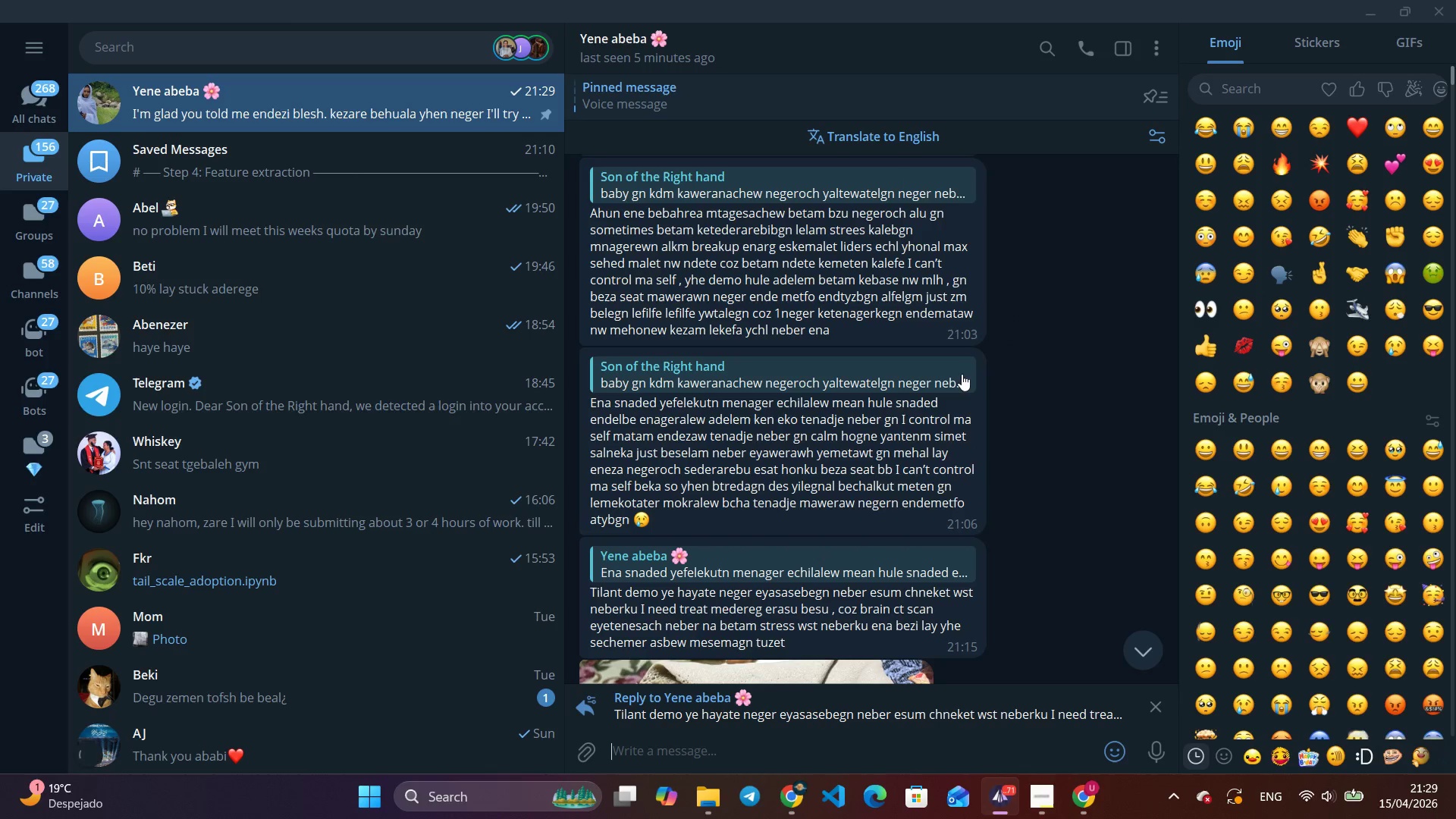 
hold_key(key=ShiftLeft, duration=0.36)
 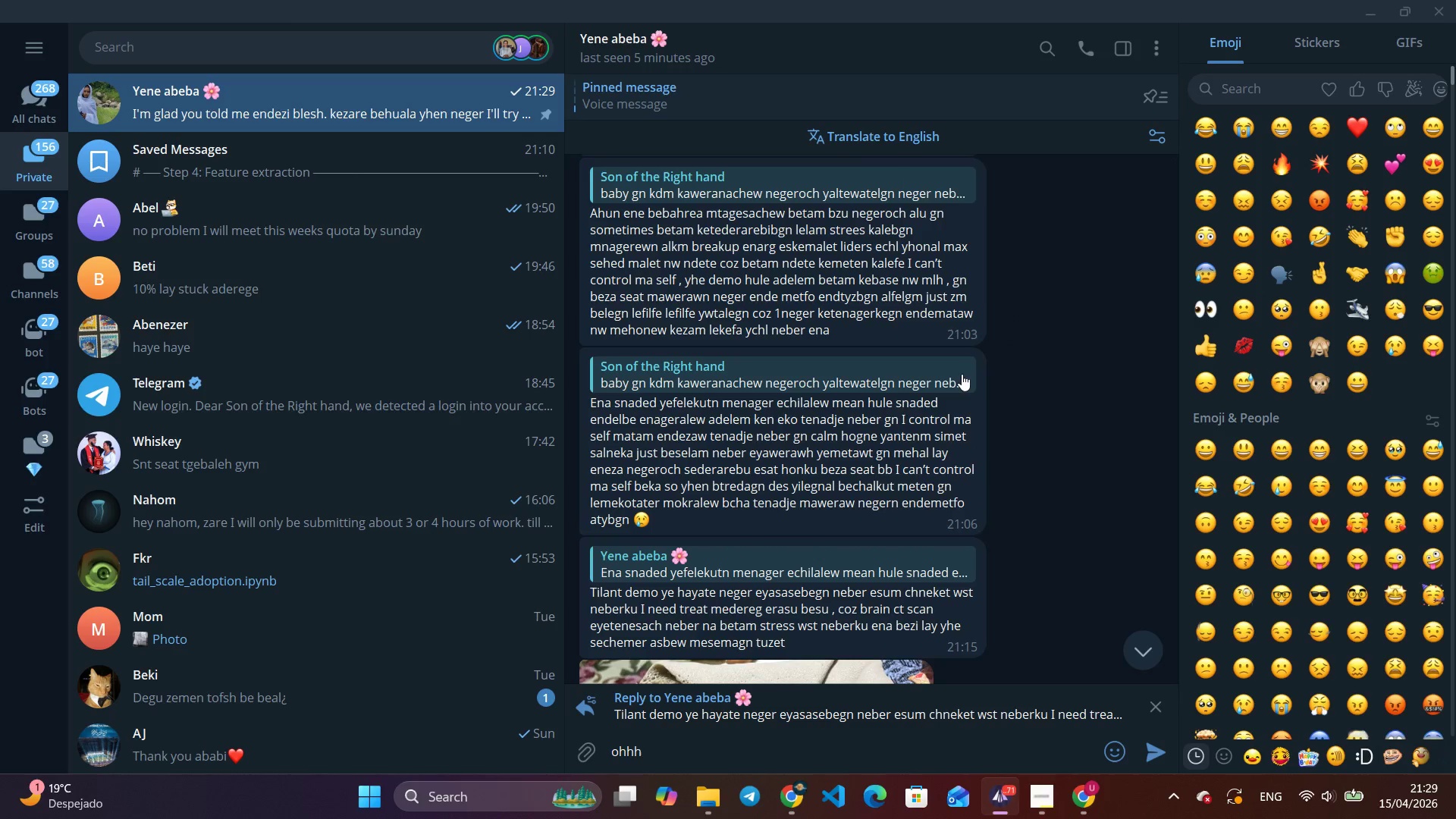 
type(ohhhhh reschewwww)
 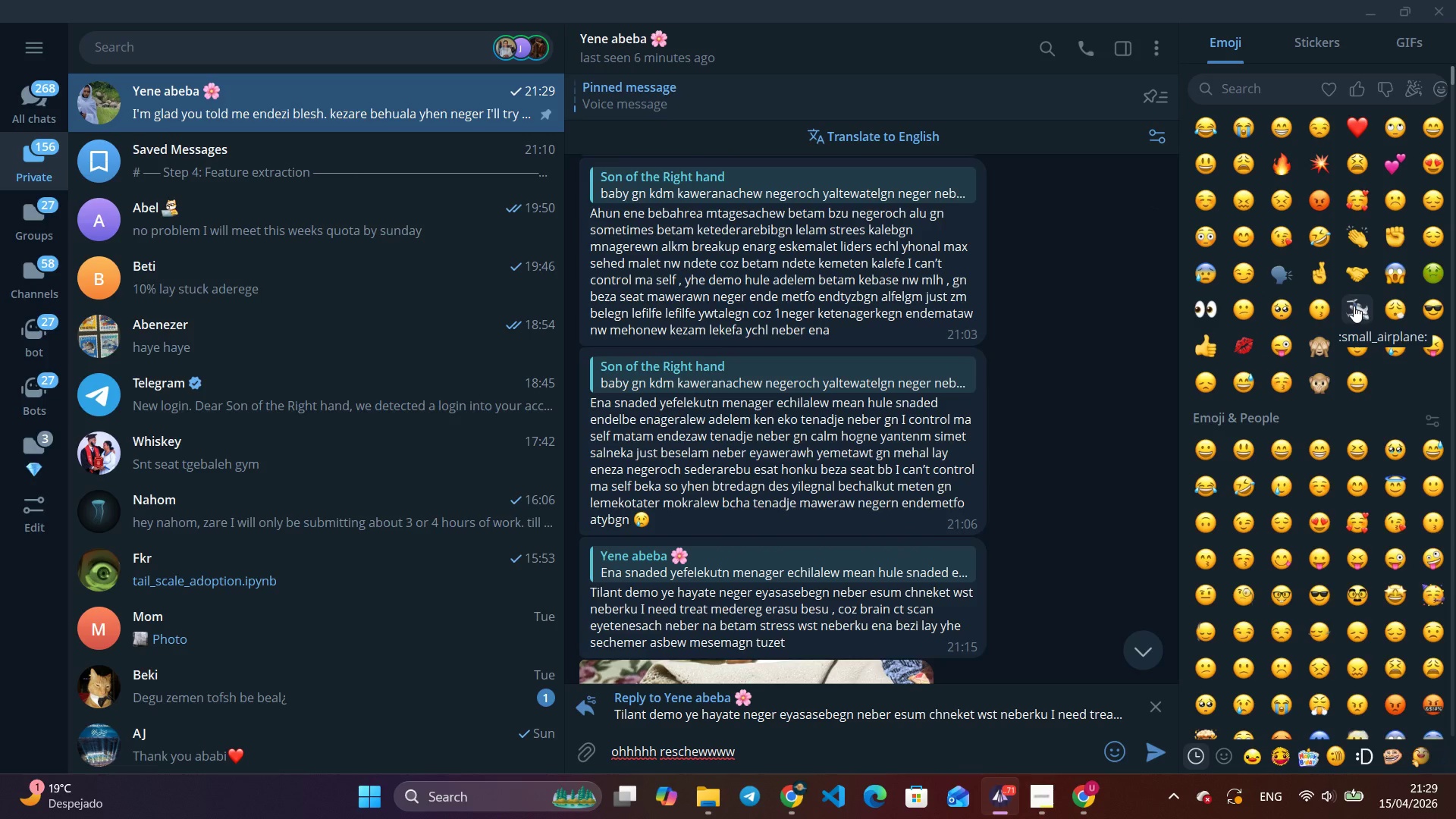 
wait(12.33)
 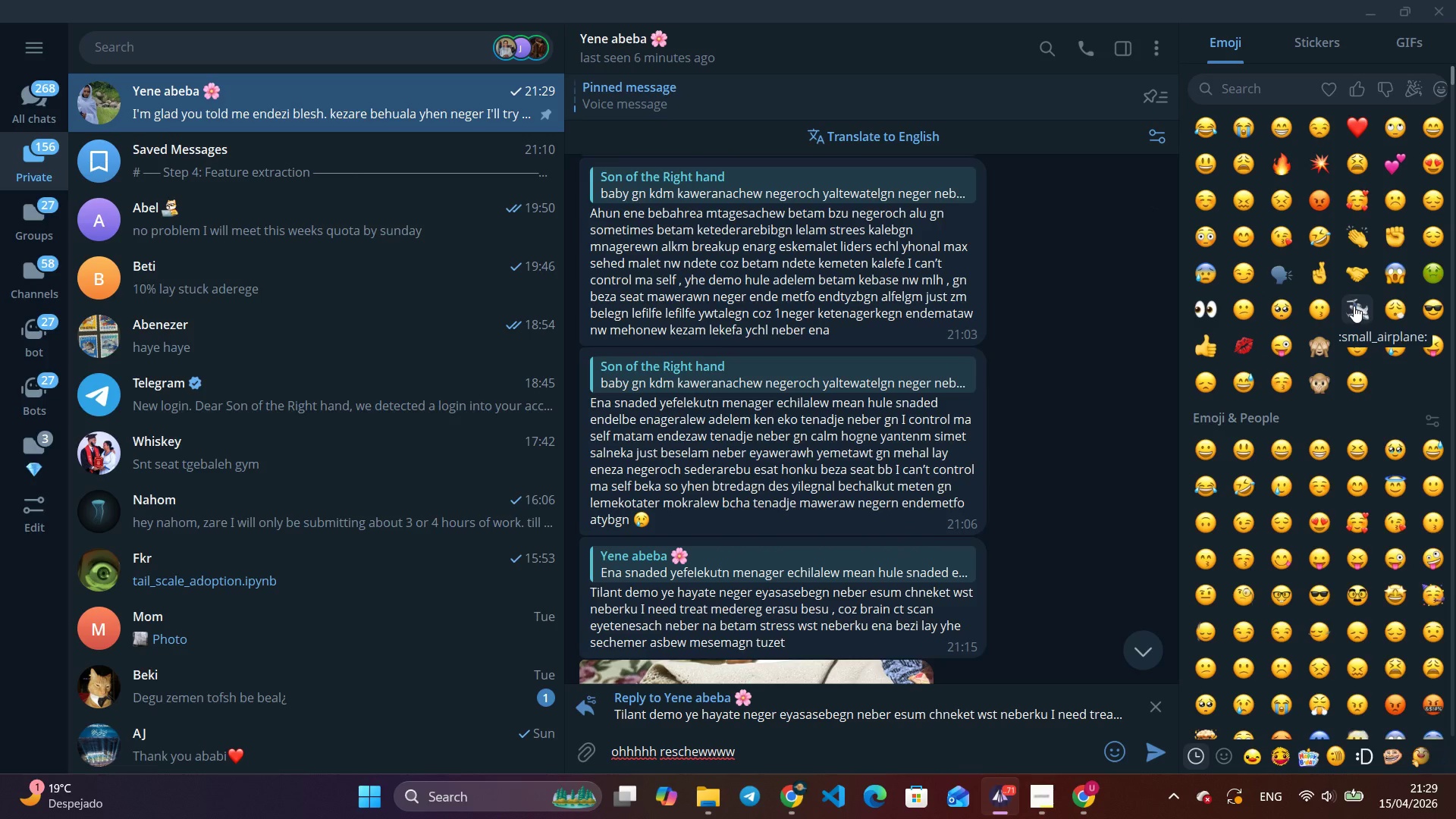 
scroll: coordinate [1315, 487], scroll_direction: down, amount: 3.0
 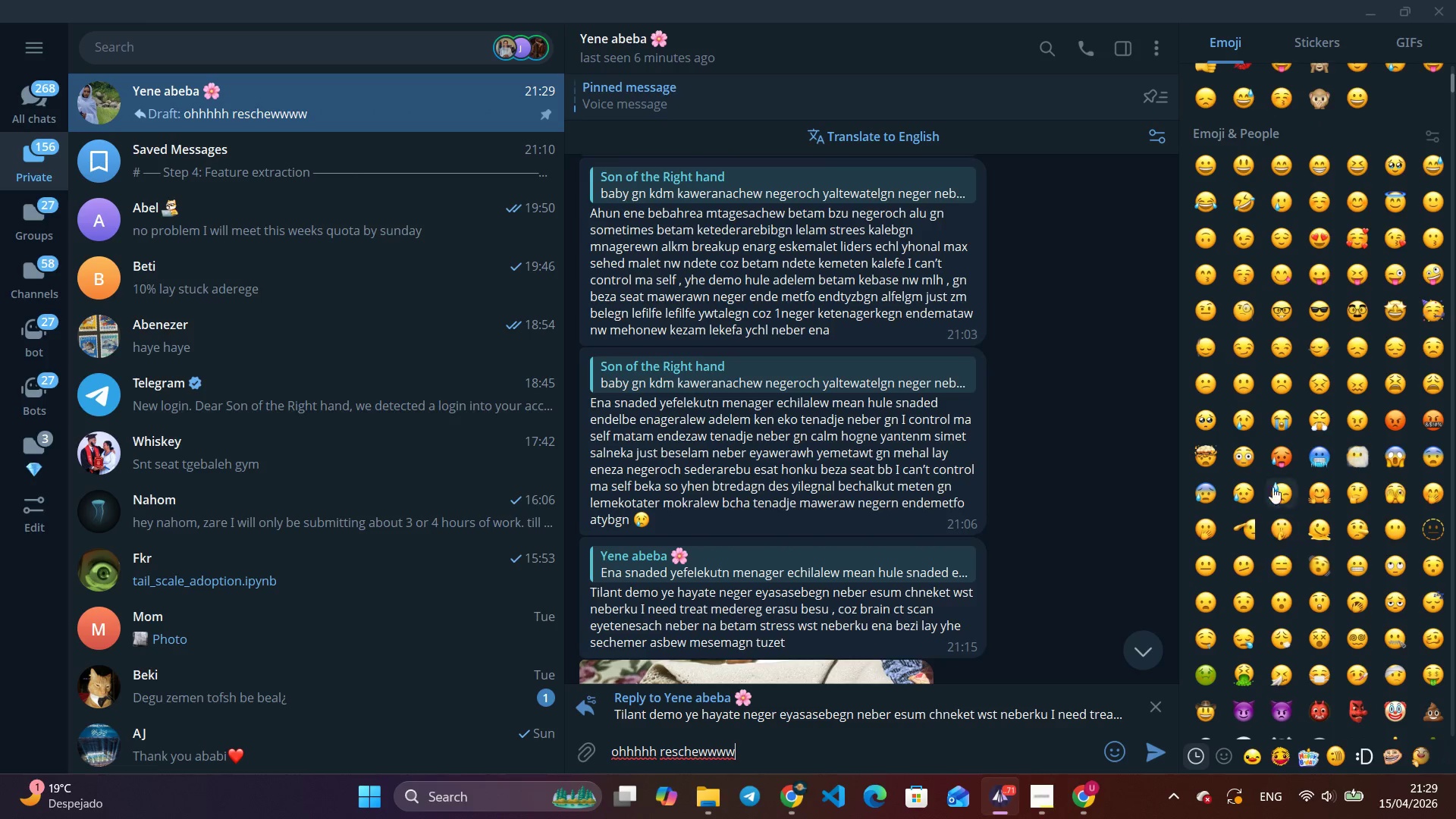 
double_click([1252, 454])
 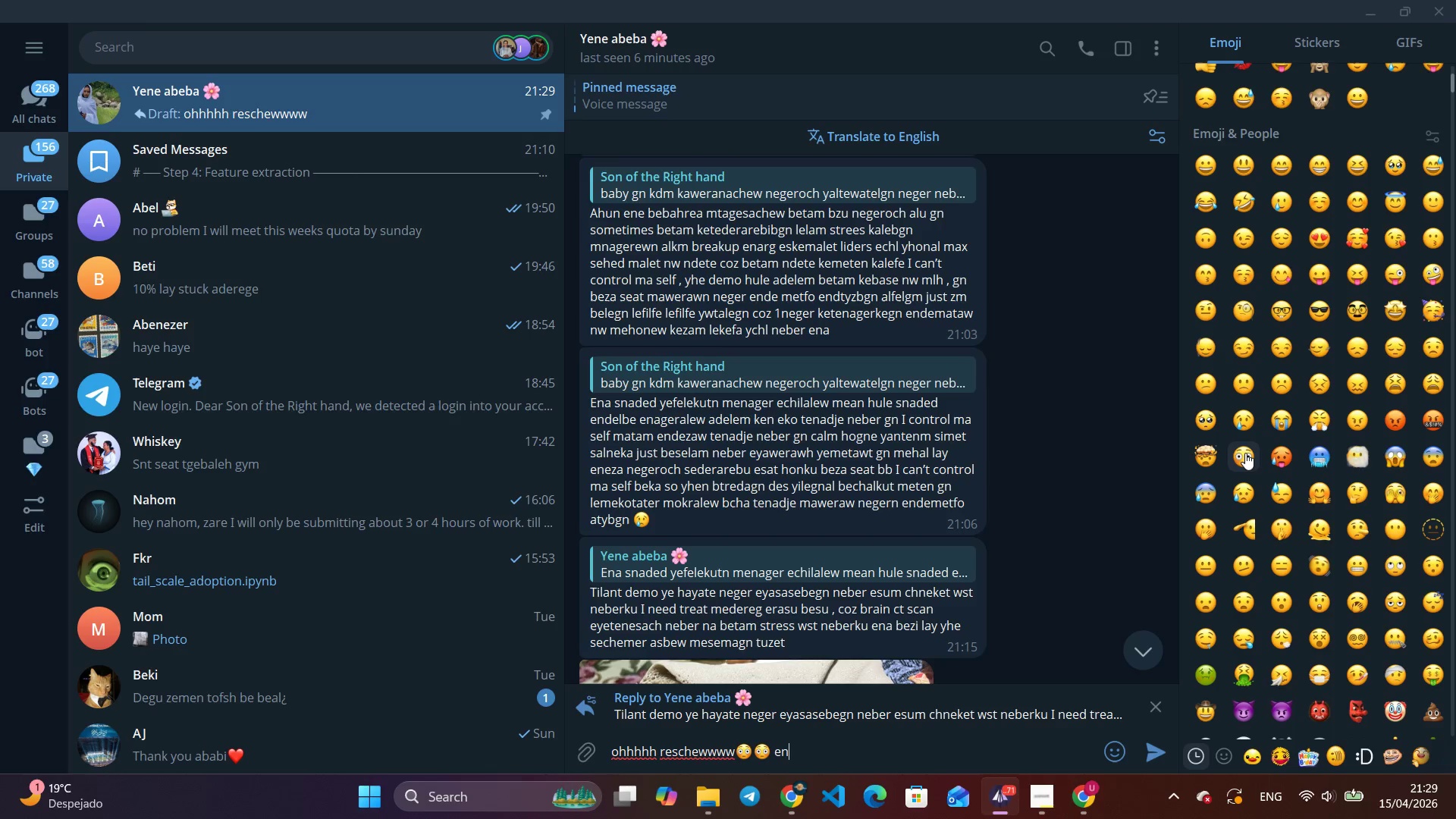 
type( endet hon )
key(Backspace)
type(u ayatsh bent)
key(Backspace)
type(atsh)
 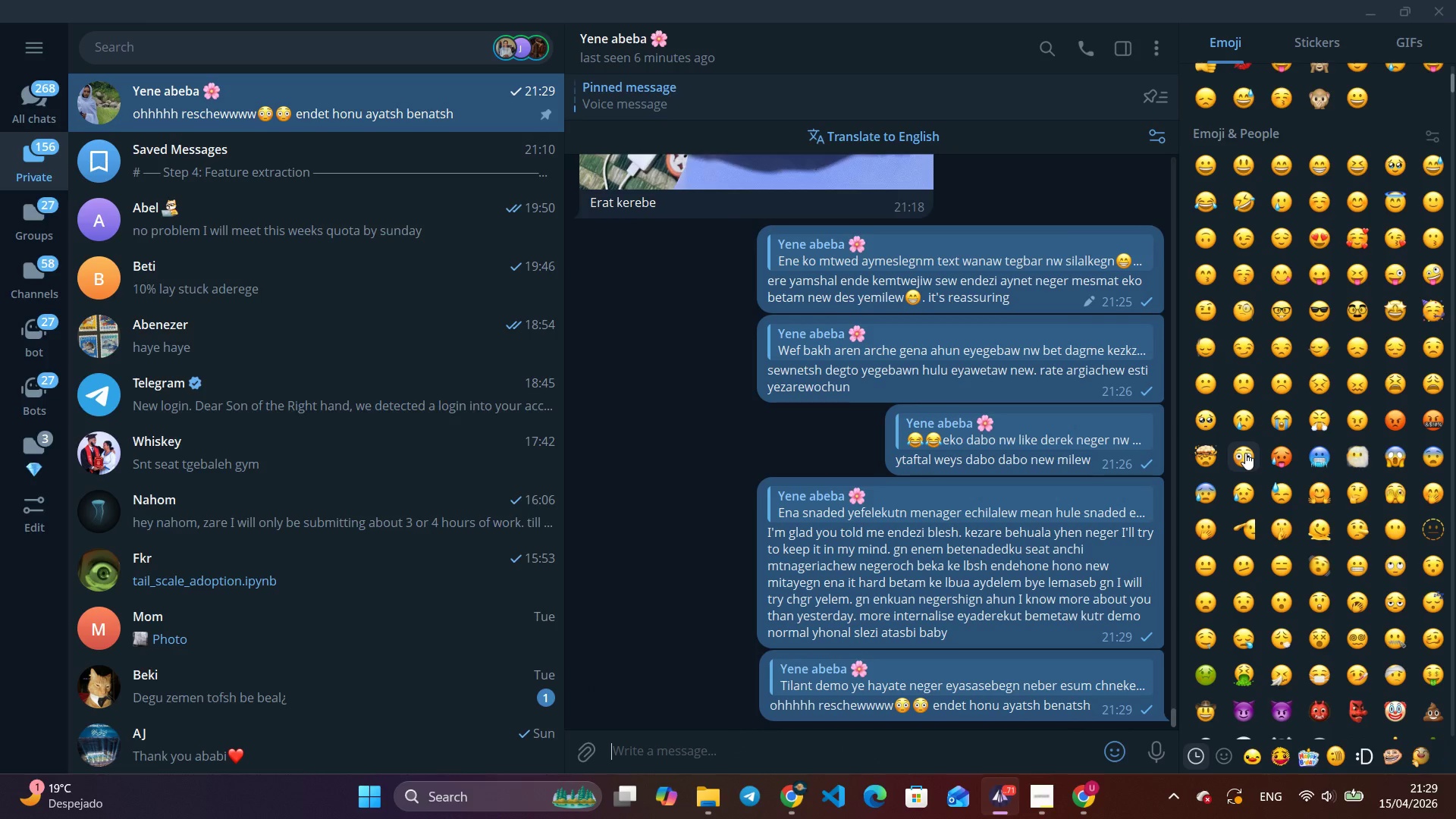 
key(Enter)
 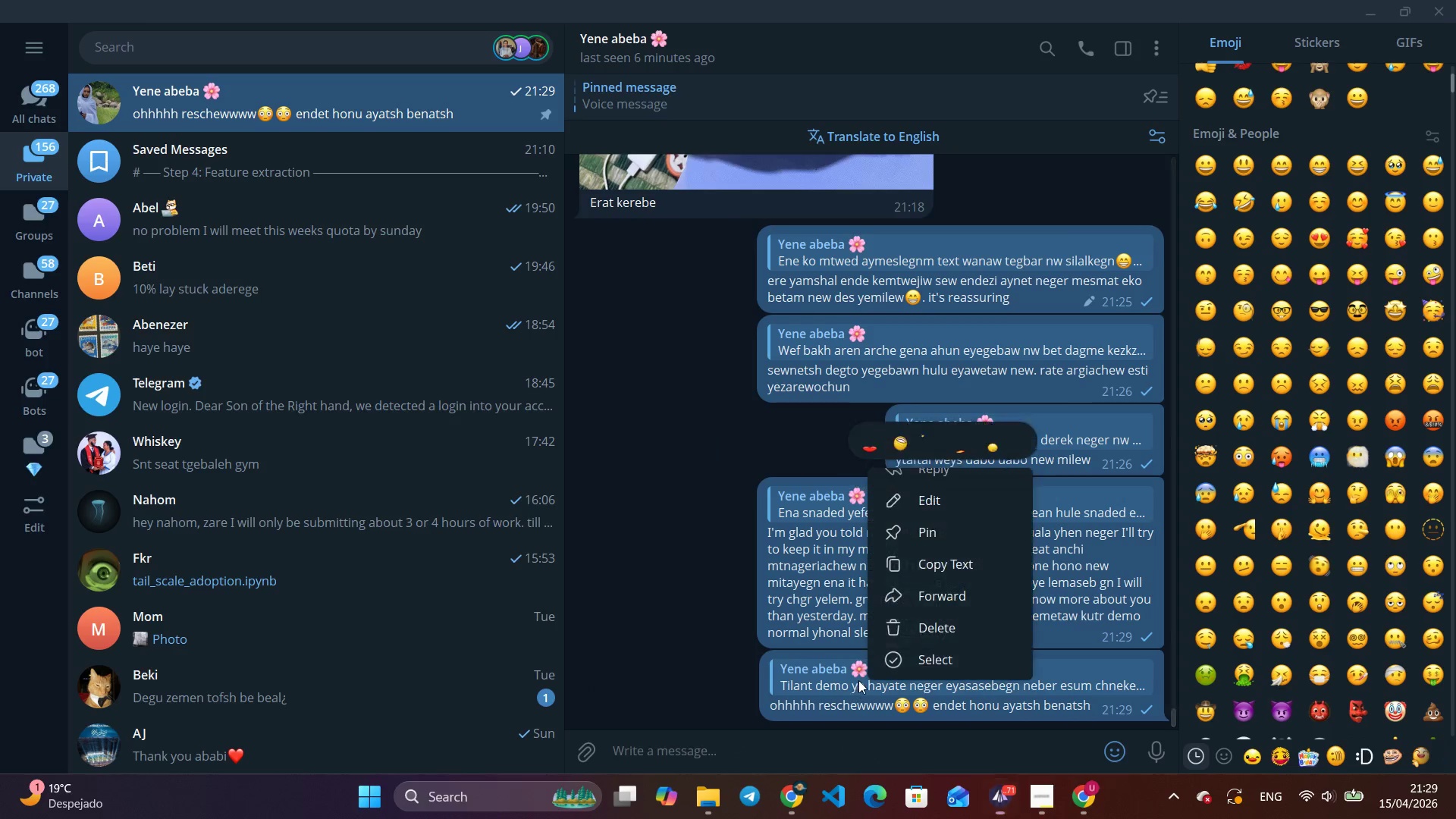 
right_click([858, 680])
 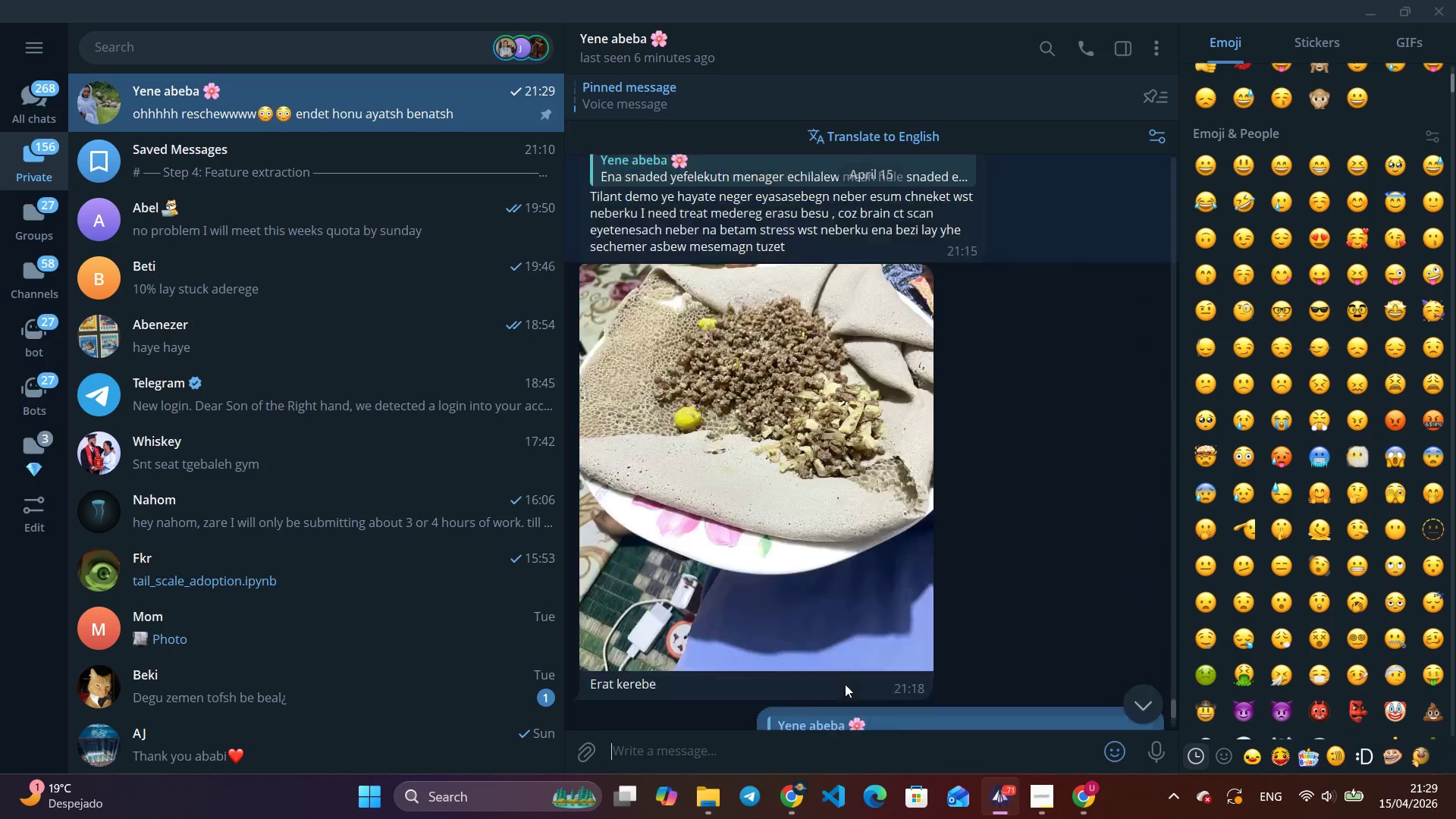 
double_click([846, 684])
 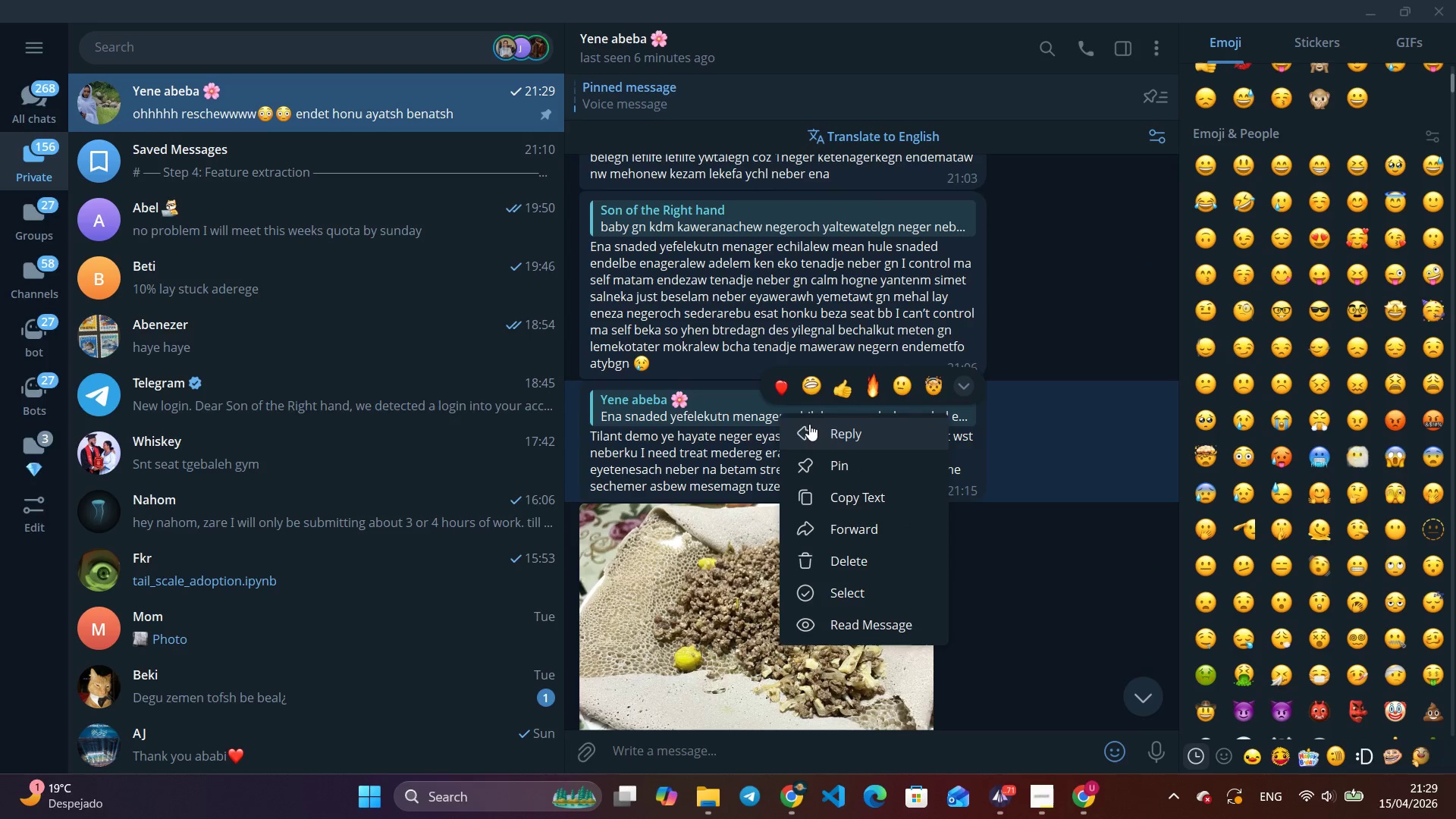 
right_click([770, 413])
 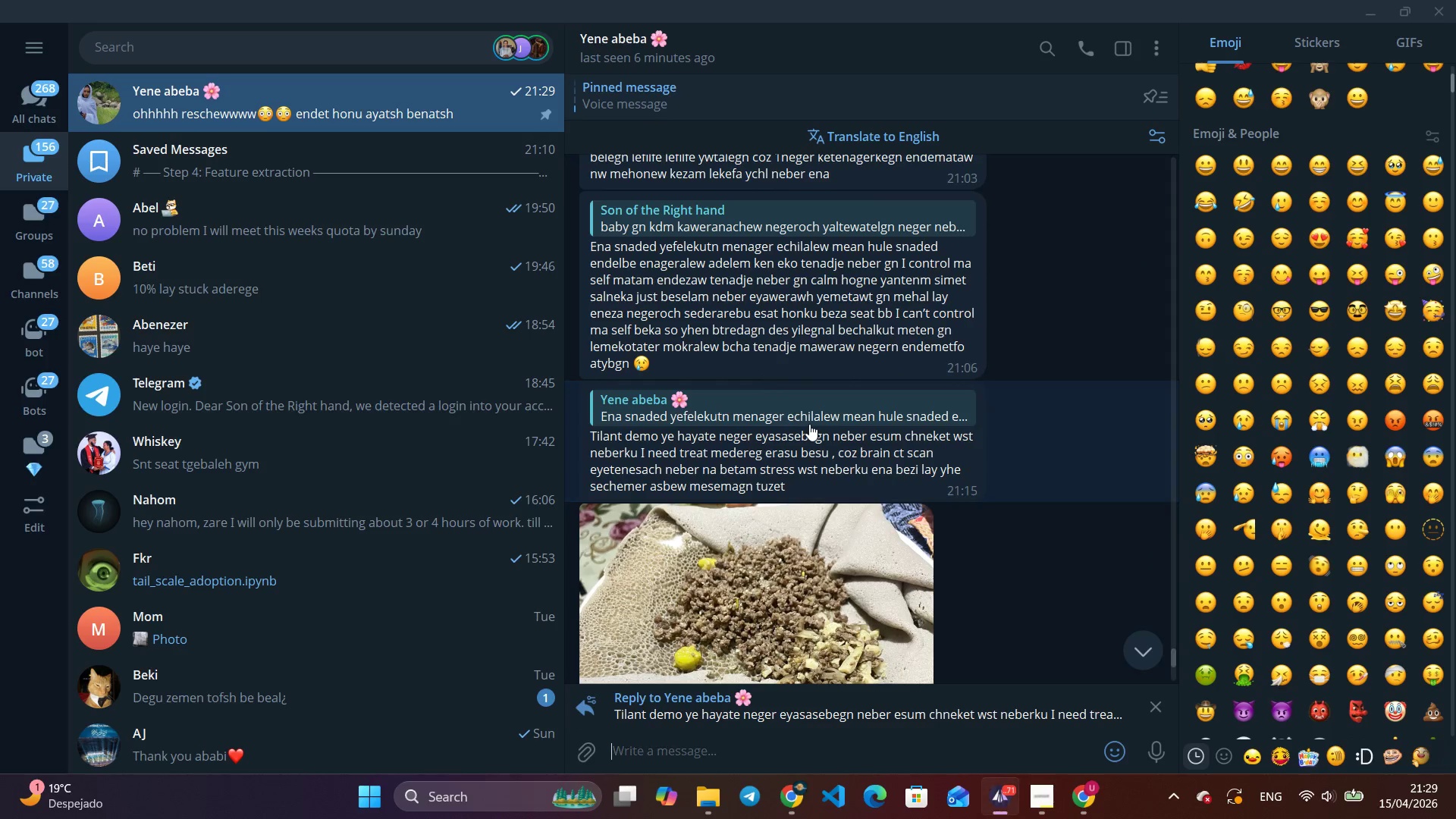 
left_click([809, 424])
 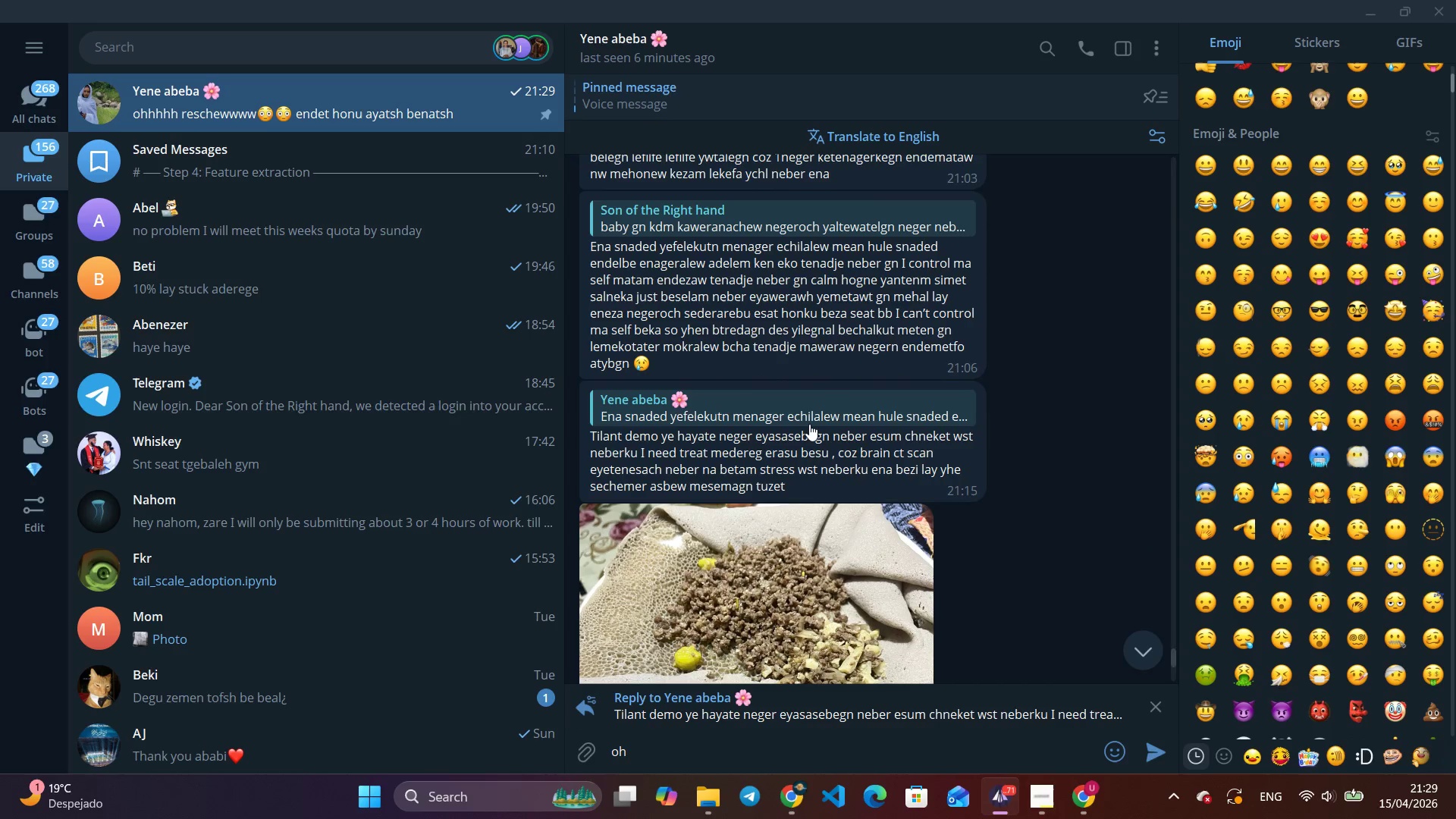 
type(oh god love Im sorry endeza meo)
key(Backspace)
type(honun alawekum nebery)
key(Backspace)
type( yhe neger endalebsh bawk alanesawm neber. yes your)
key(Backspace)
type('re right yhe bedenb effect alew ye tlantu smetsh lay I shouldv)
key(Backspace)
type(\ve)
key(Backspace)
key(Backspace)
key(Backspace)
type('ve ne)
key(Backspace)
key(Backspace)
type(known)
 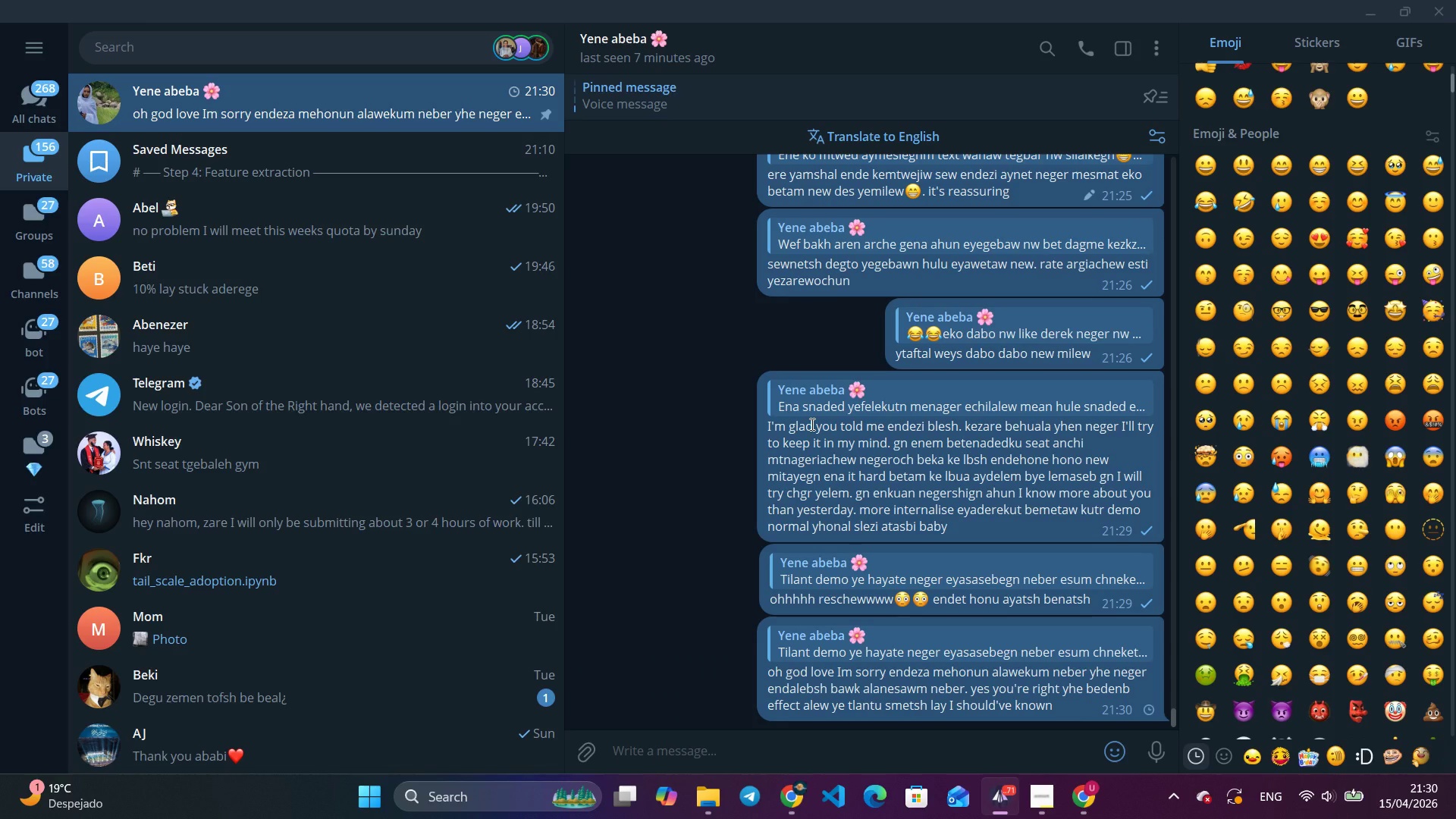 
key(Enter)
 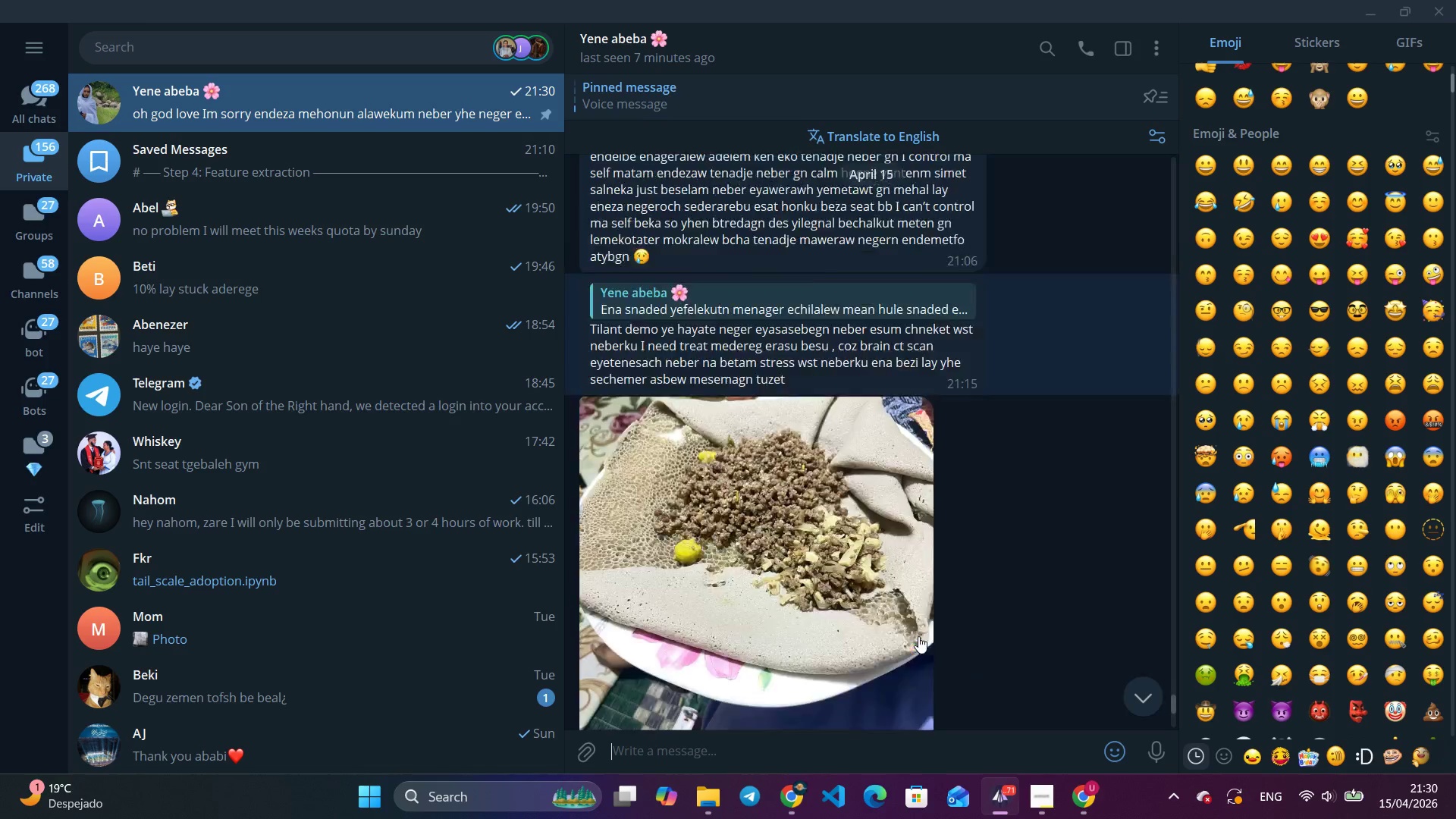 
left_click([920, 636])
 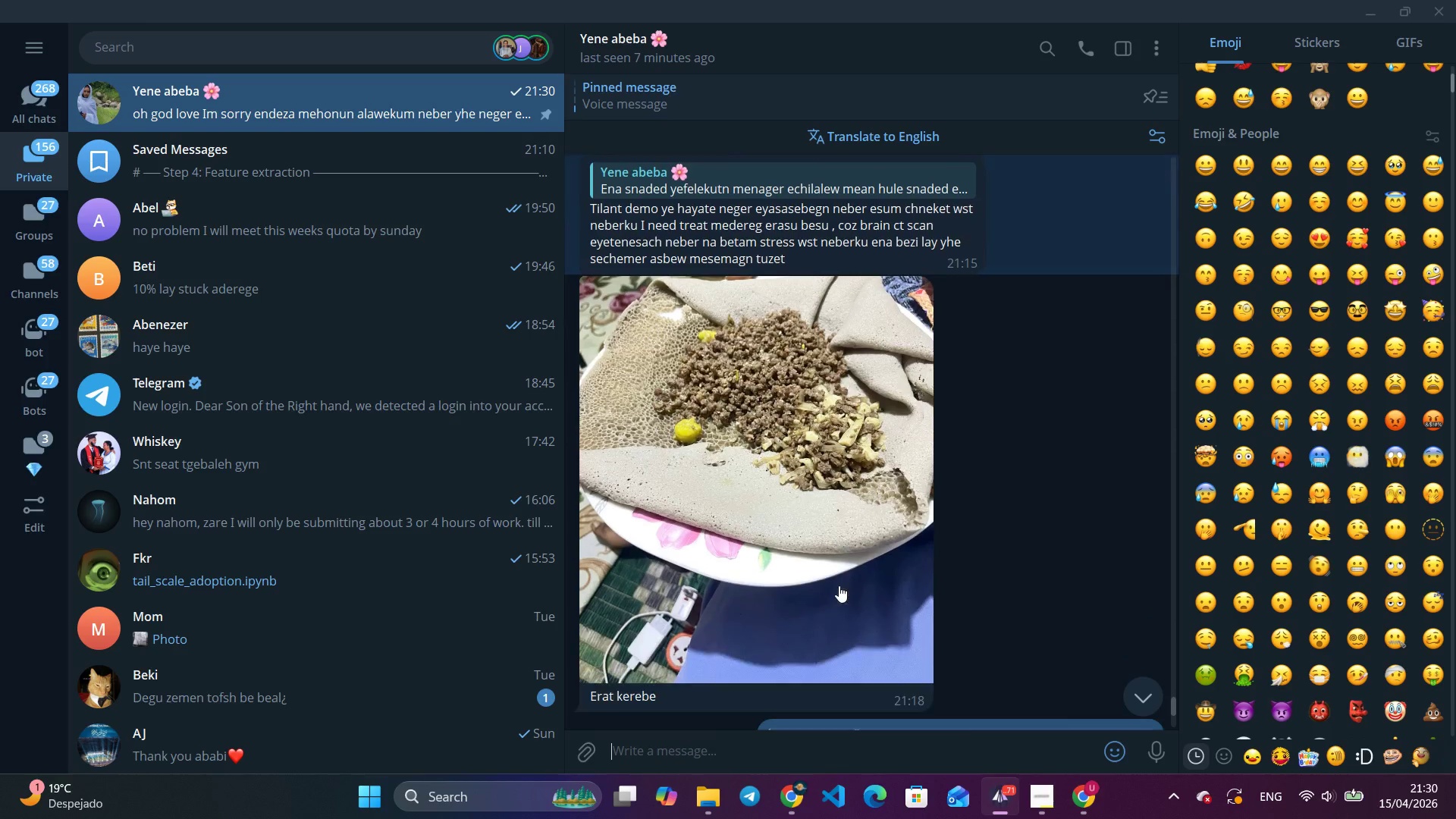 
scroll: coordinate [839, 585], scroll_direction: down, amount: 4.0
 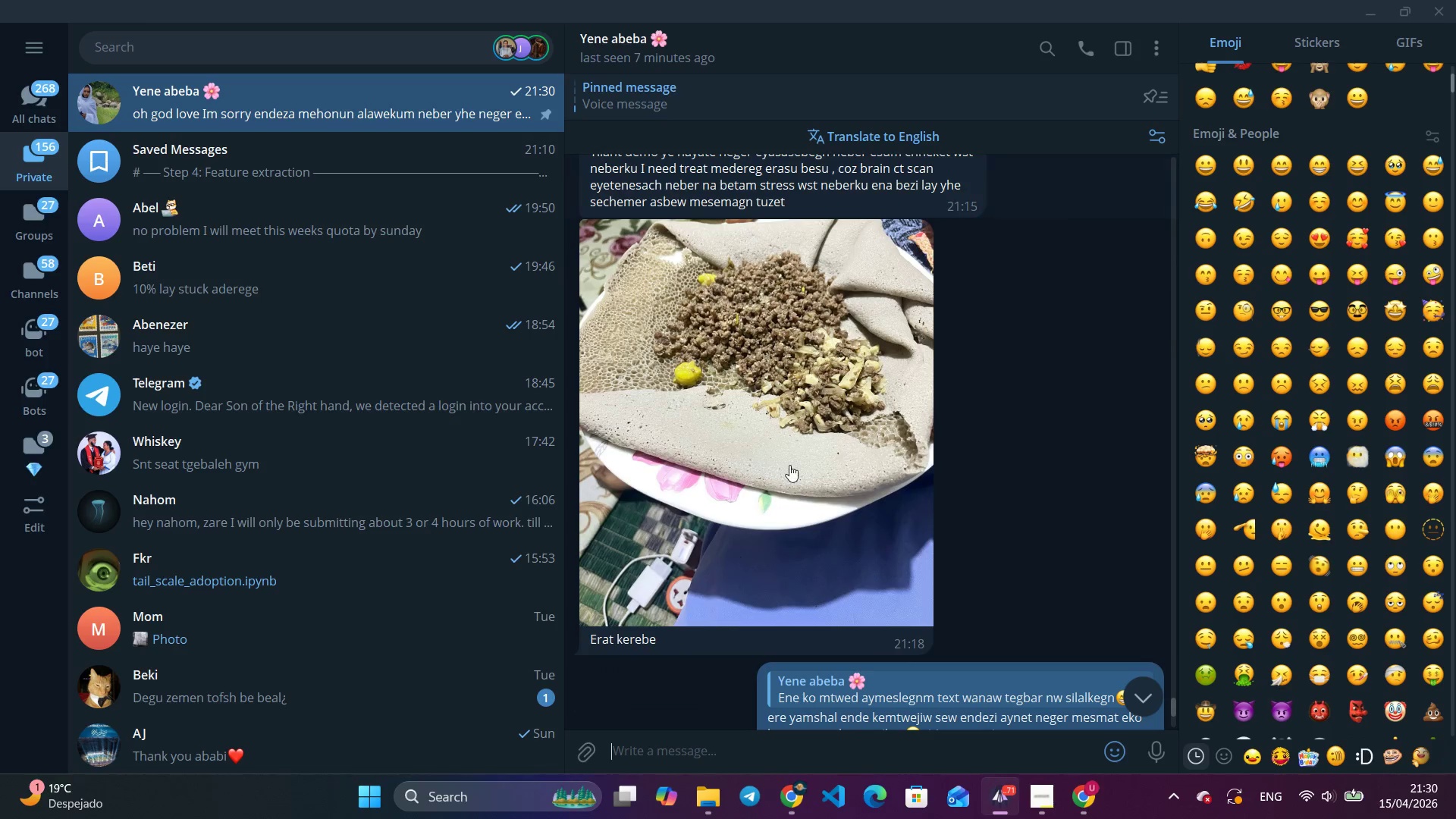 
right_click([789, 465])
 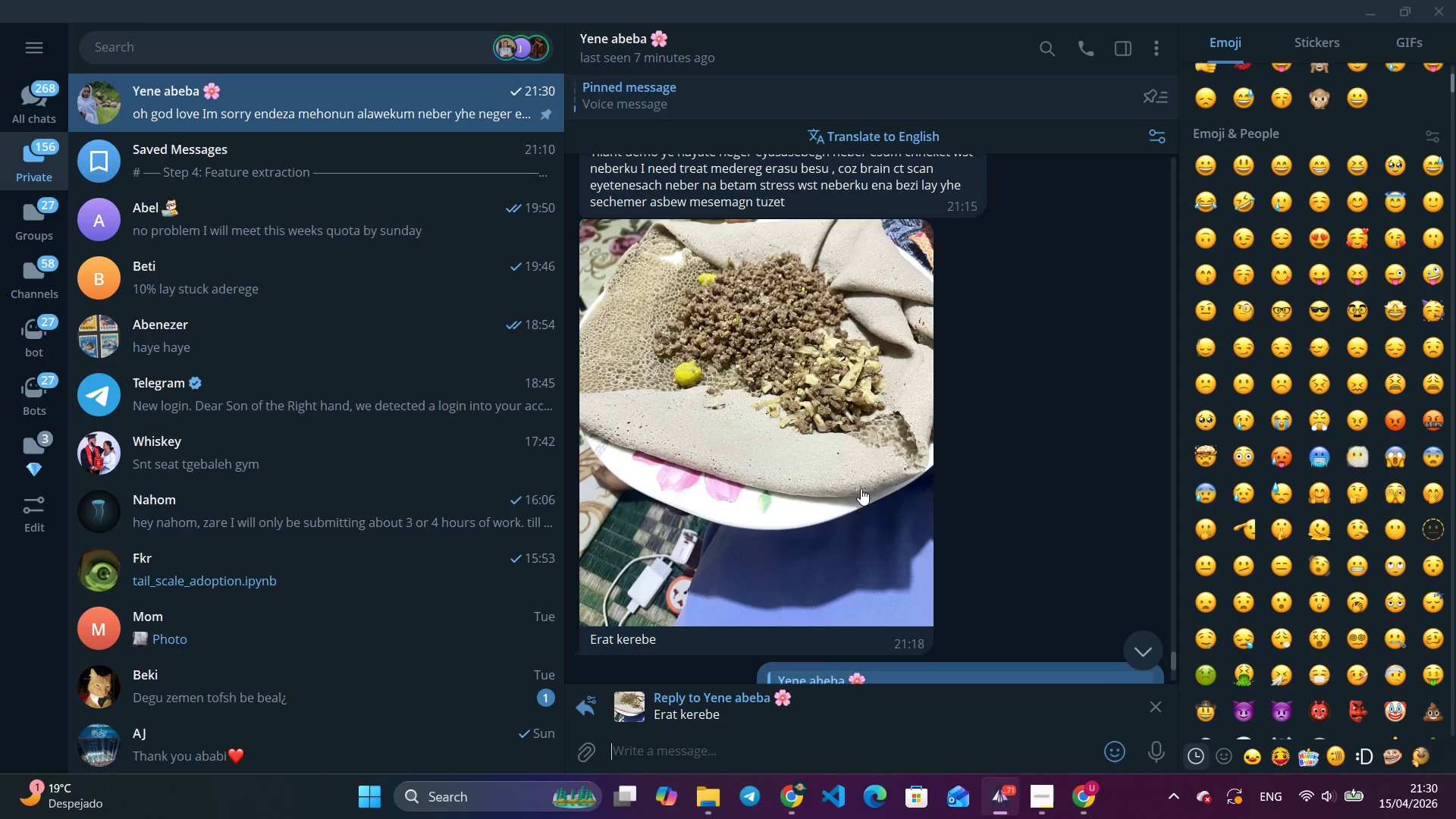 
scroll: coordinate [812, 544], scroll_direction: down, amount: 1.0
 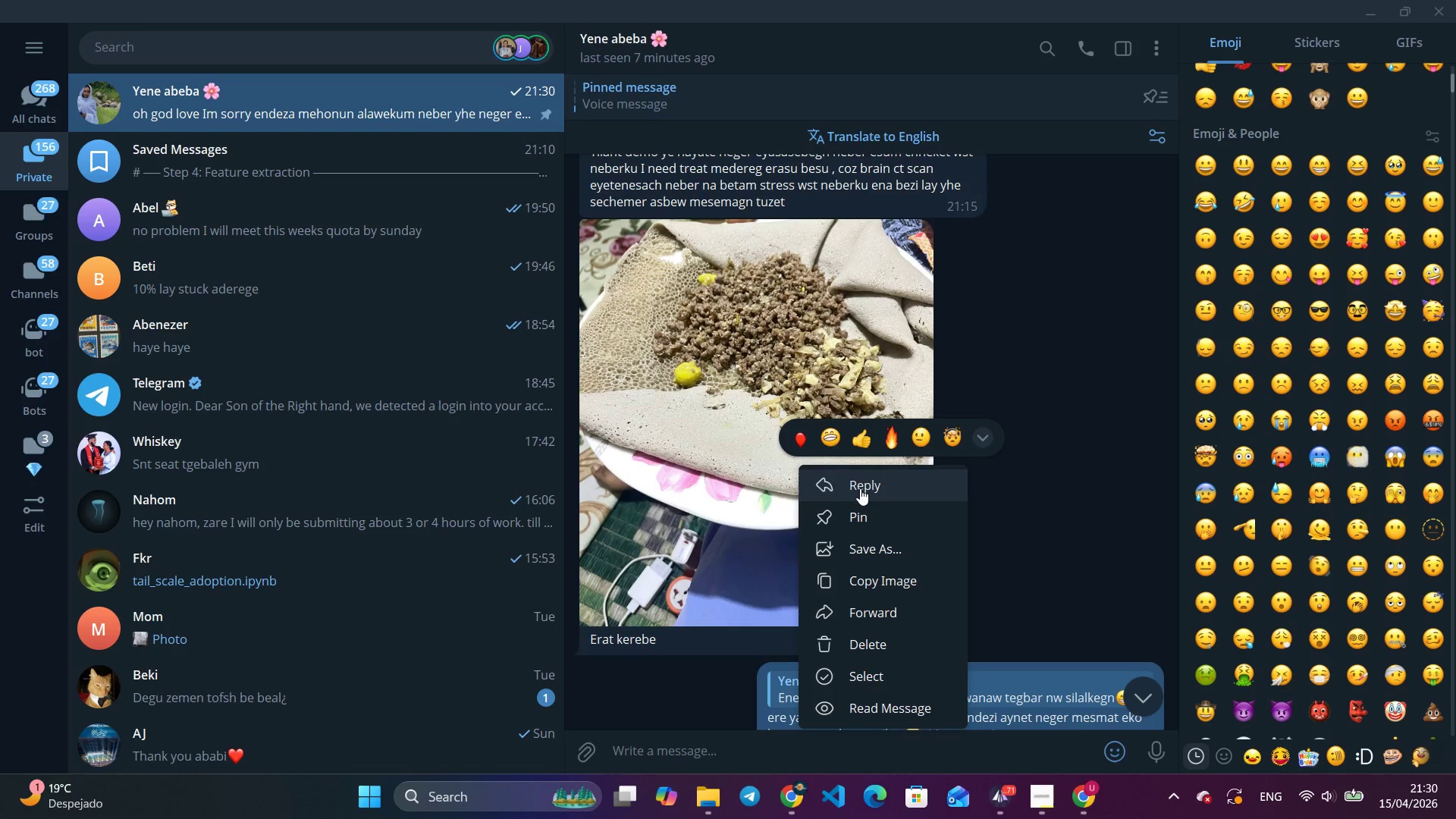 
left_click([861, 488])
 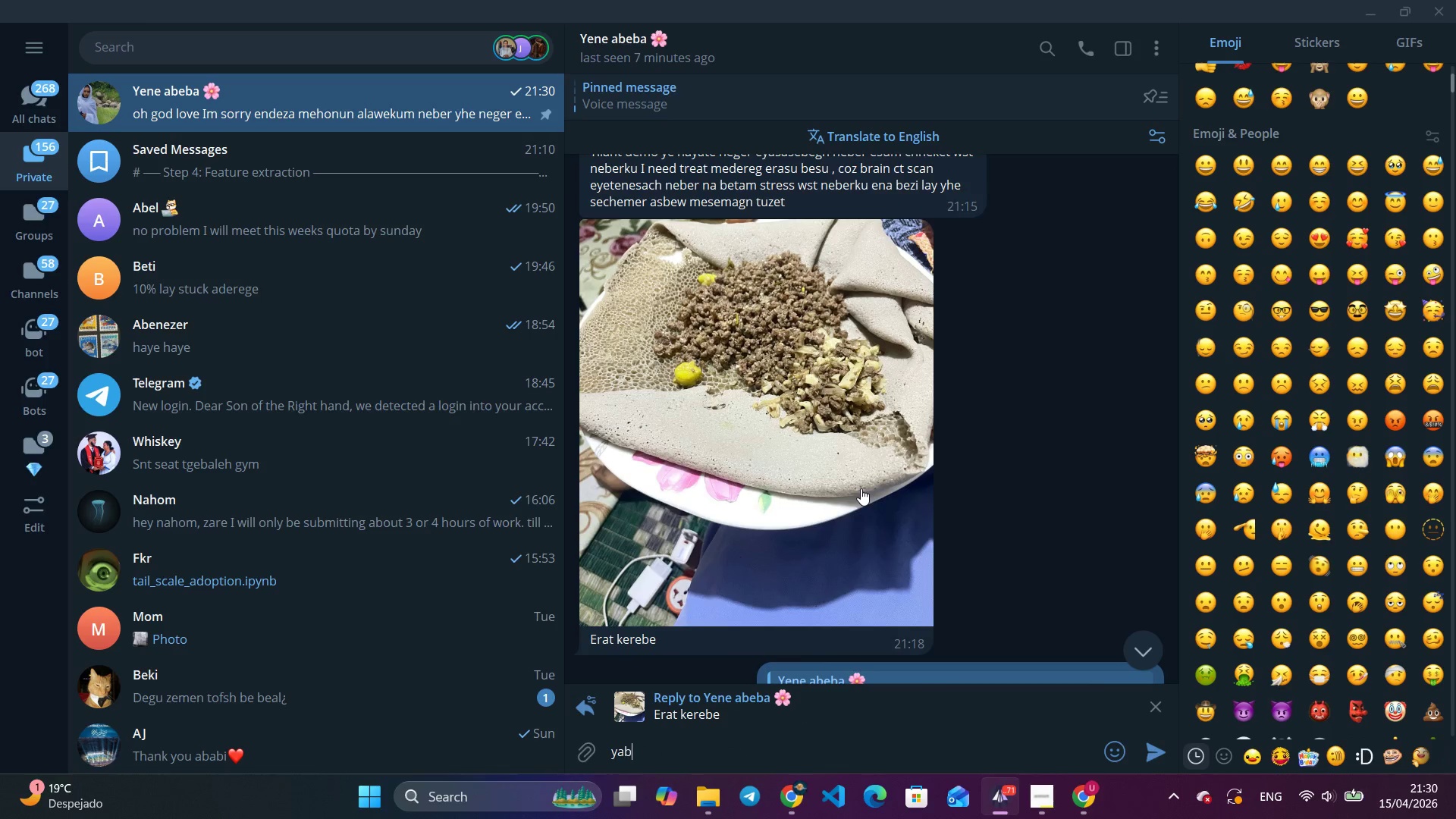 
type(yabede lomlomin )
key(Backspace)
key(Backspace)
type( new mg)
 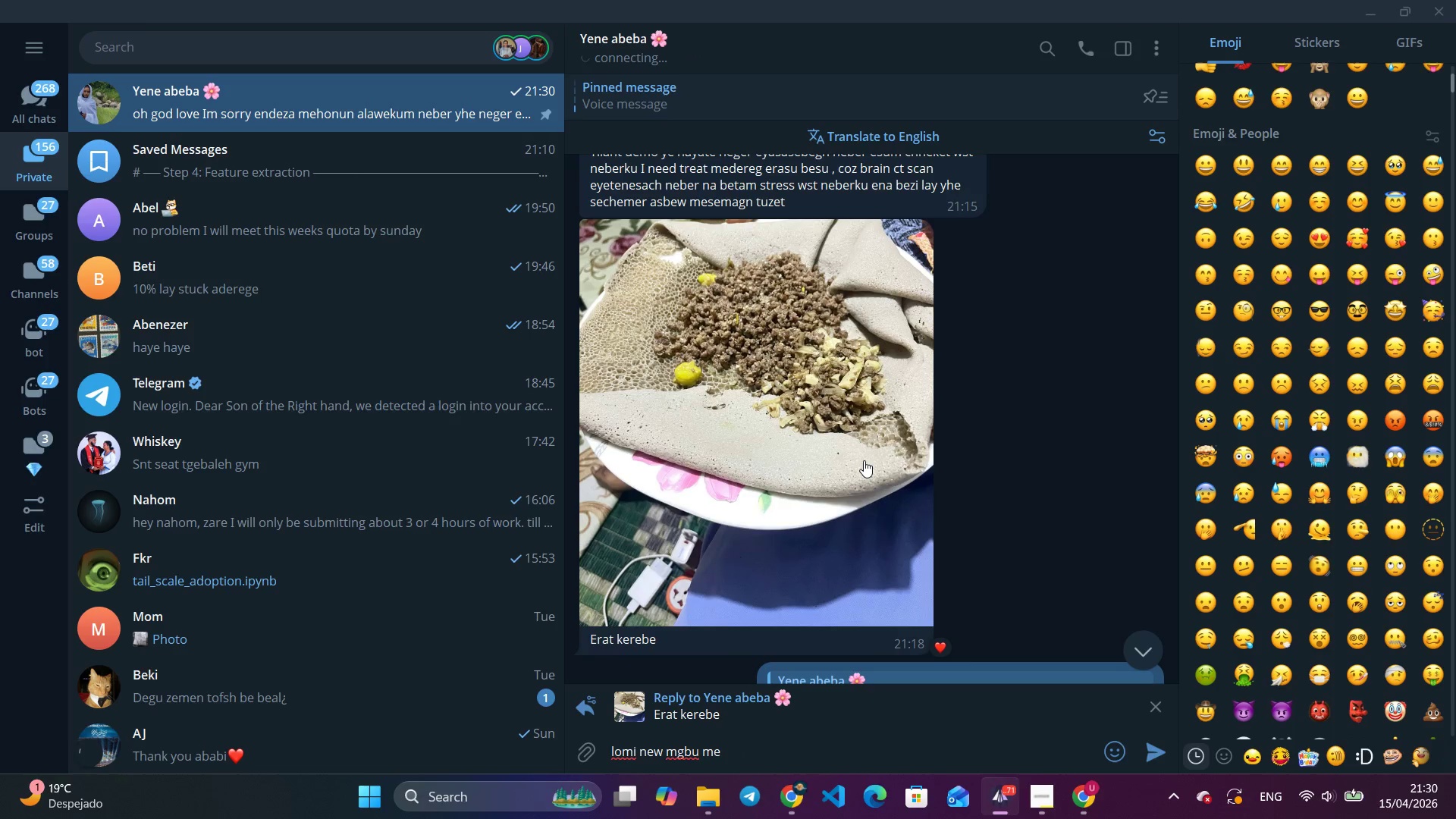 
type(bu mehal?)
 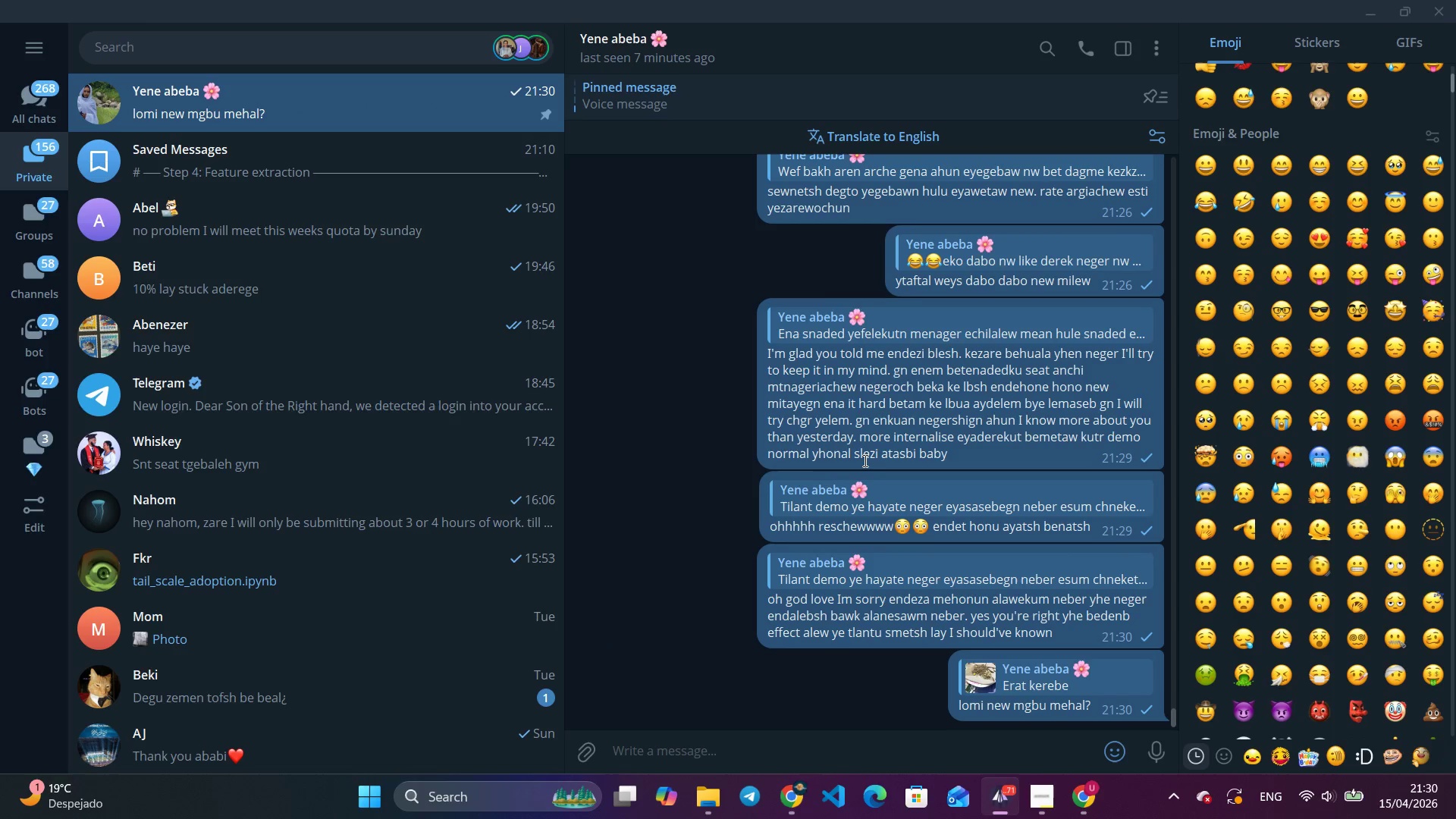 
key(Enter)
 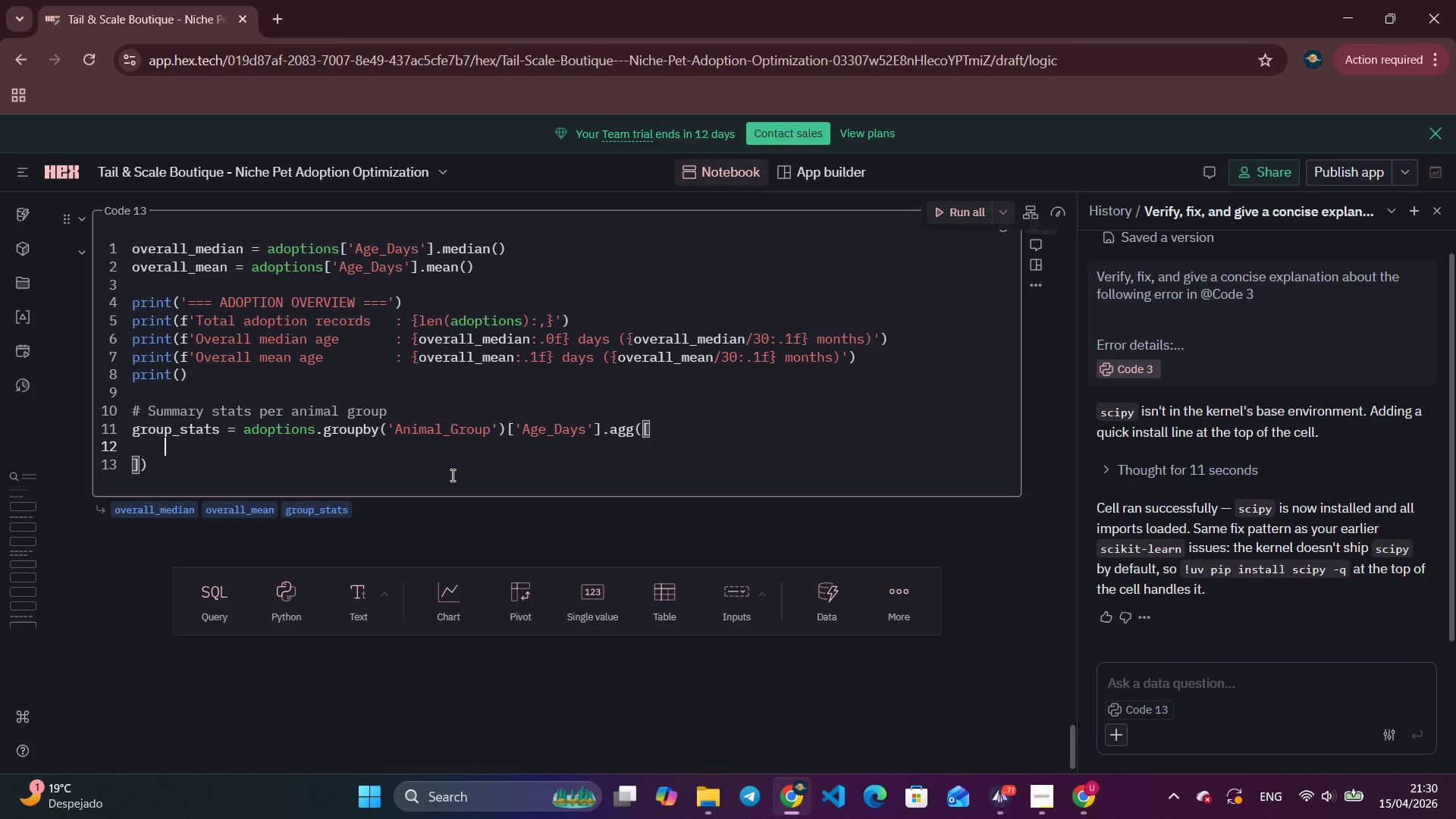 
left_click([451, 475])
 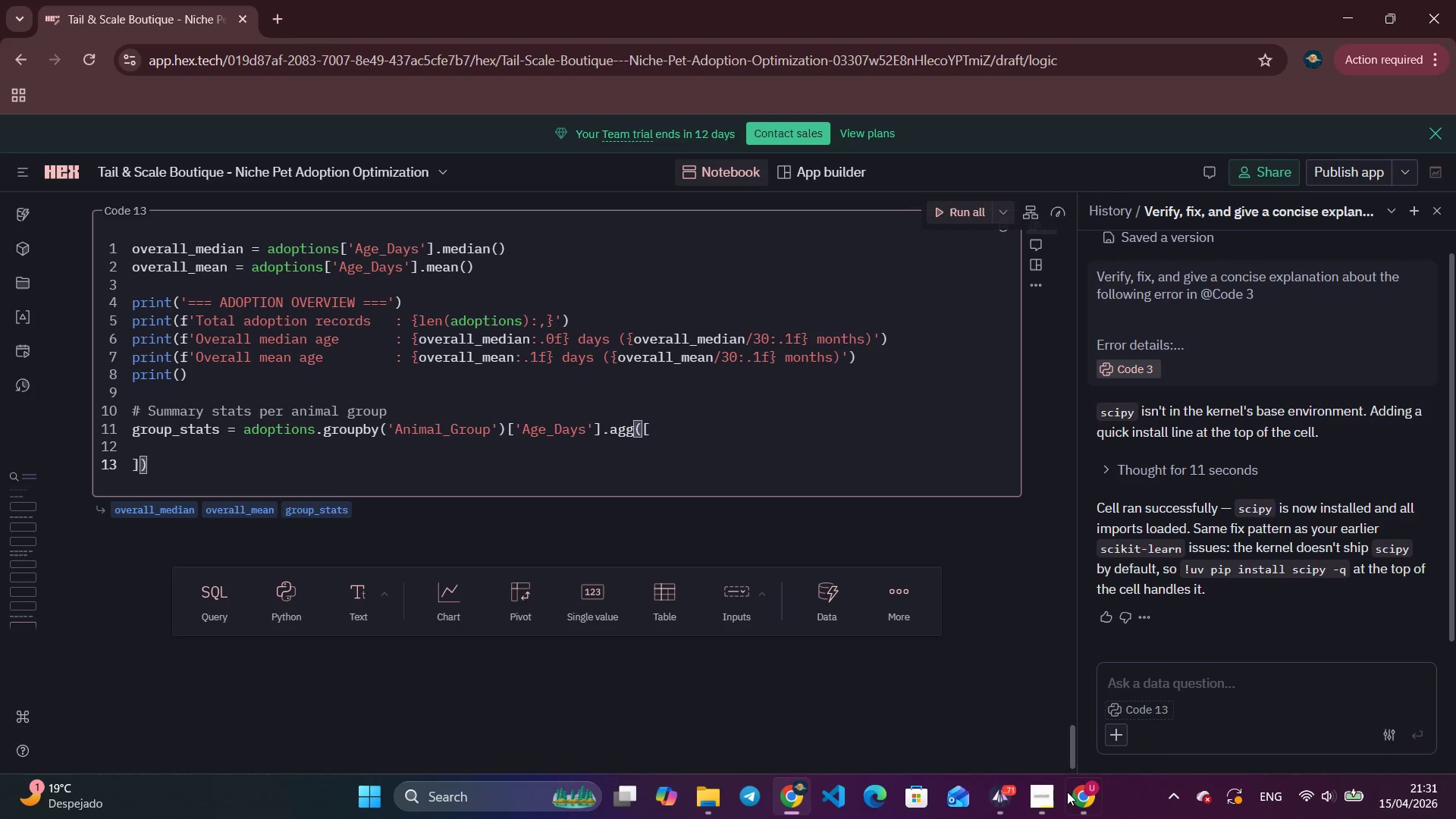 
wait(5.39)
 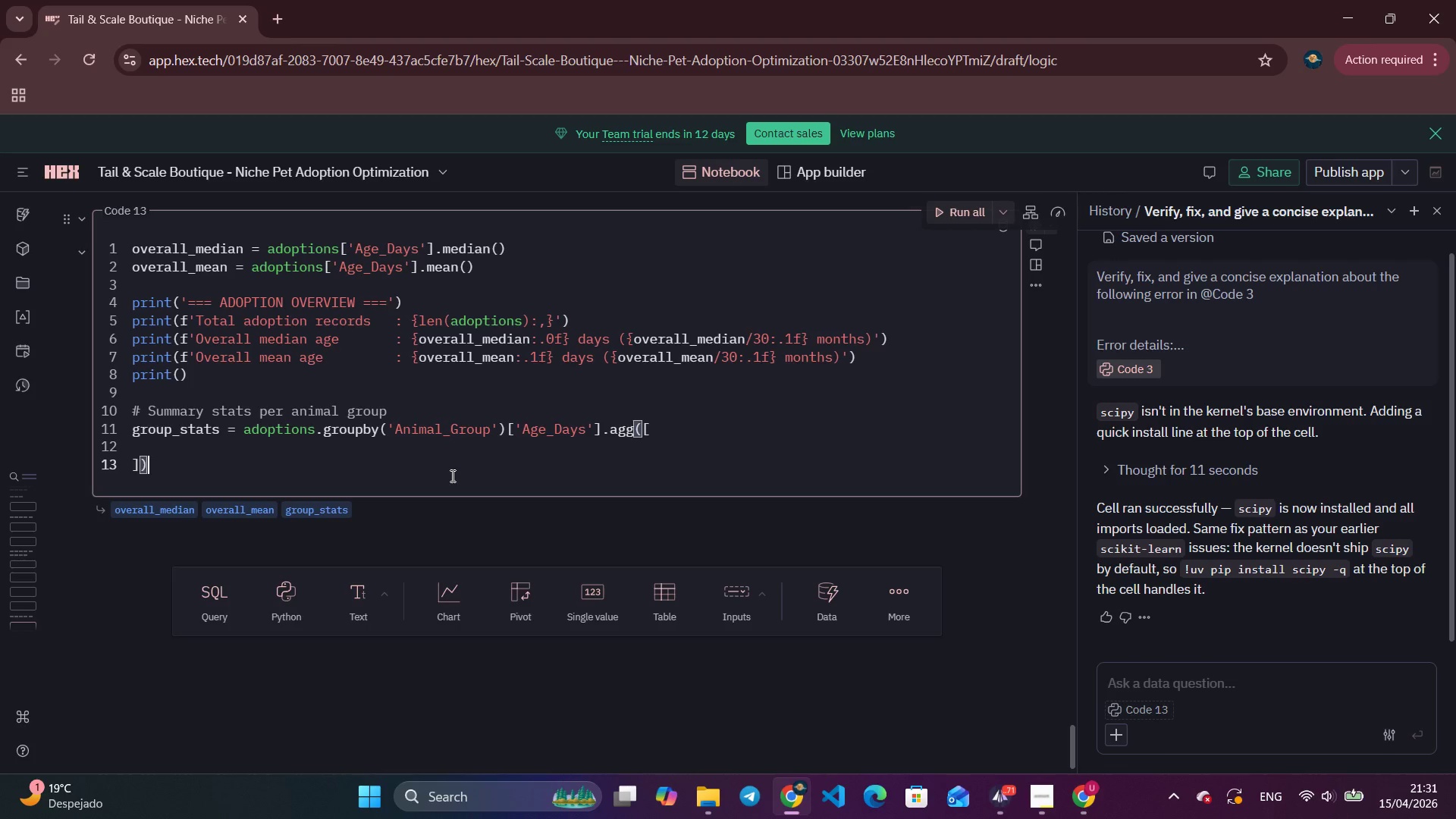 
left_click([987, 802])
 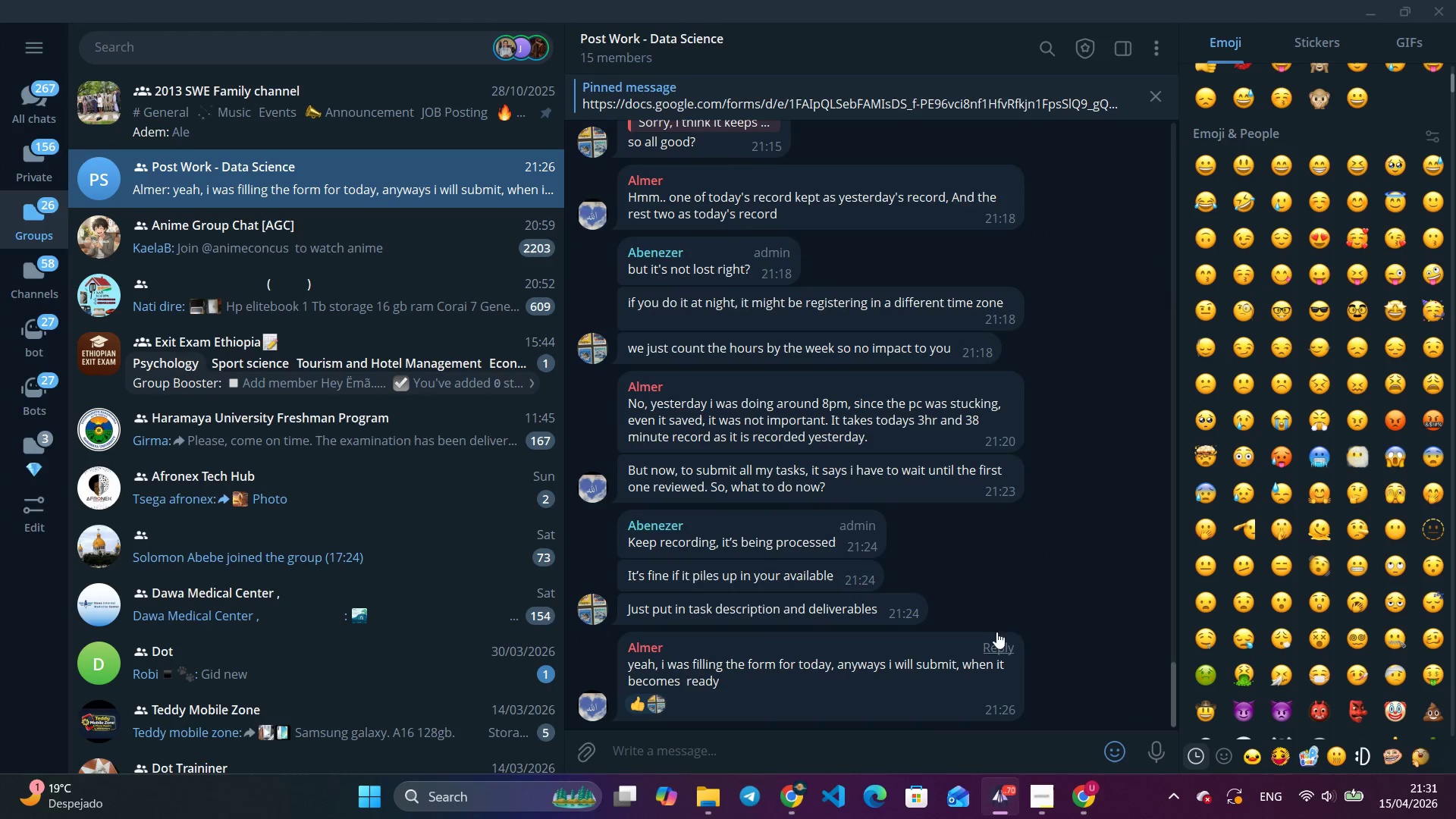 
wait(8.03)
 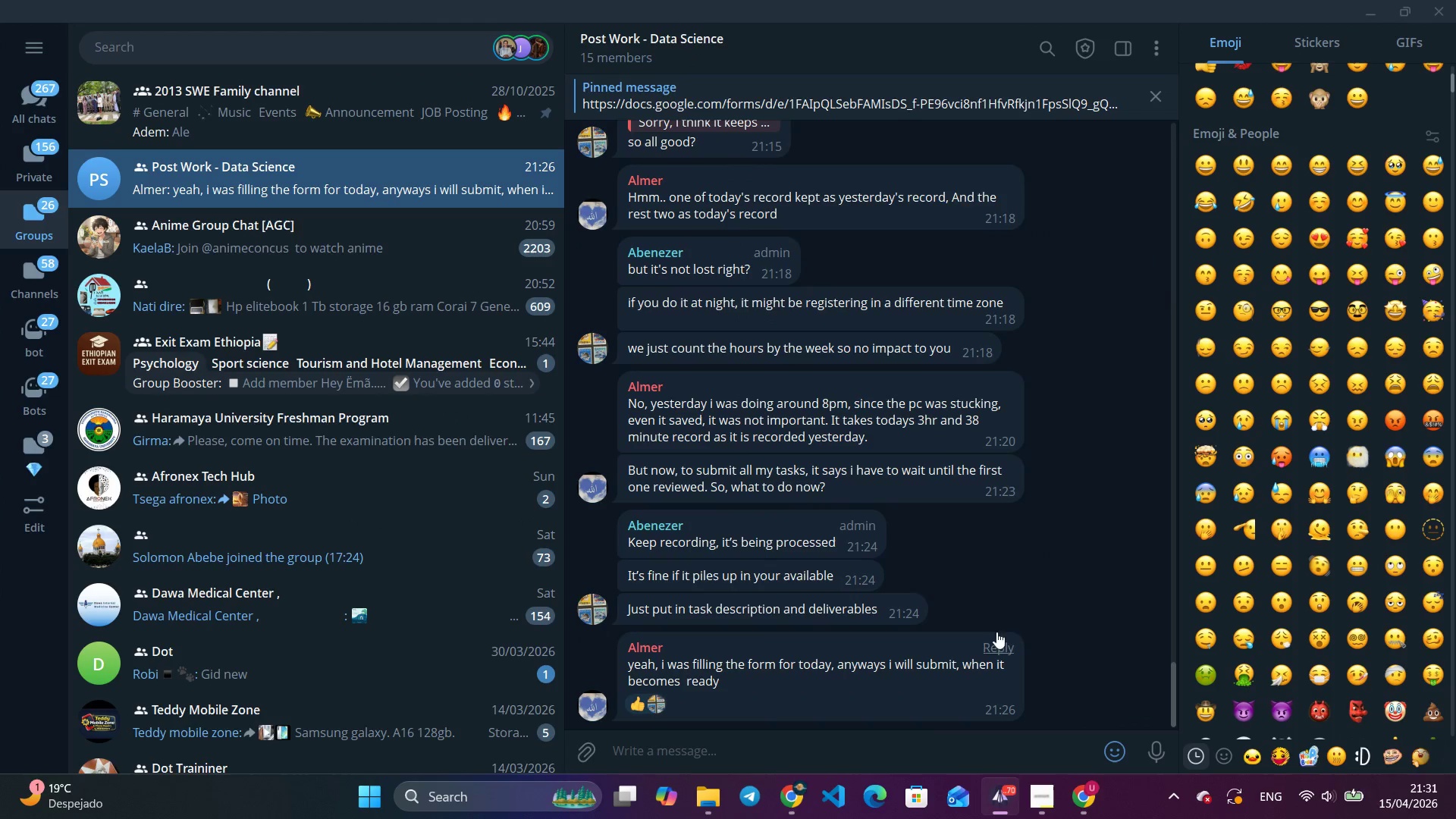 
left_click([1368, 11])
 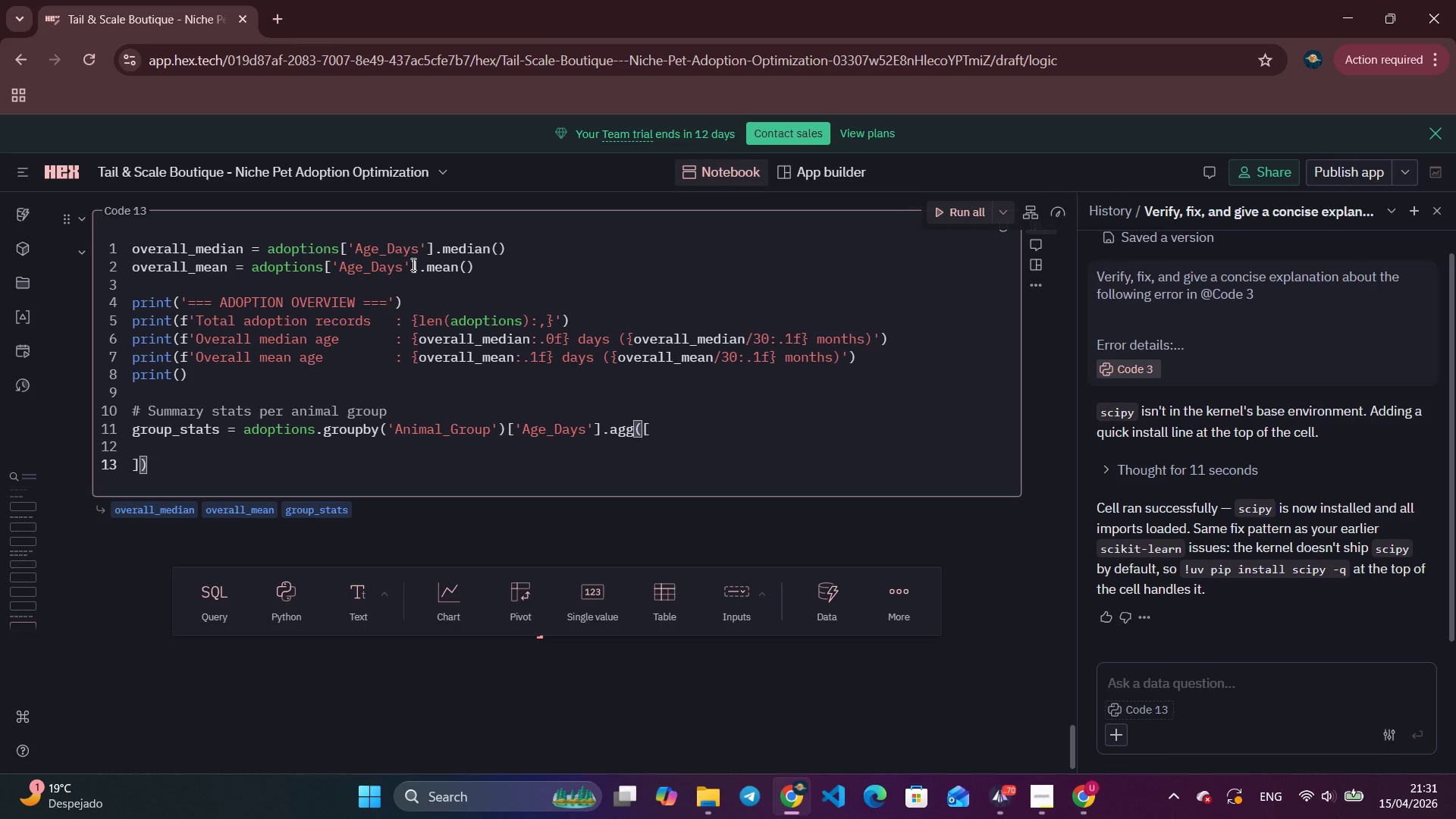 
wait(47.33)
 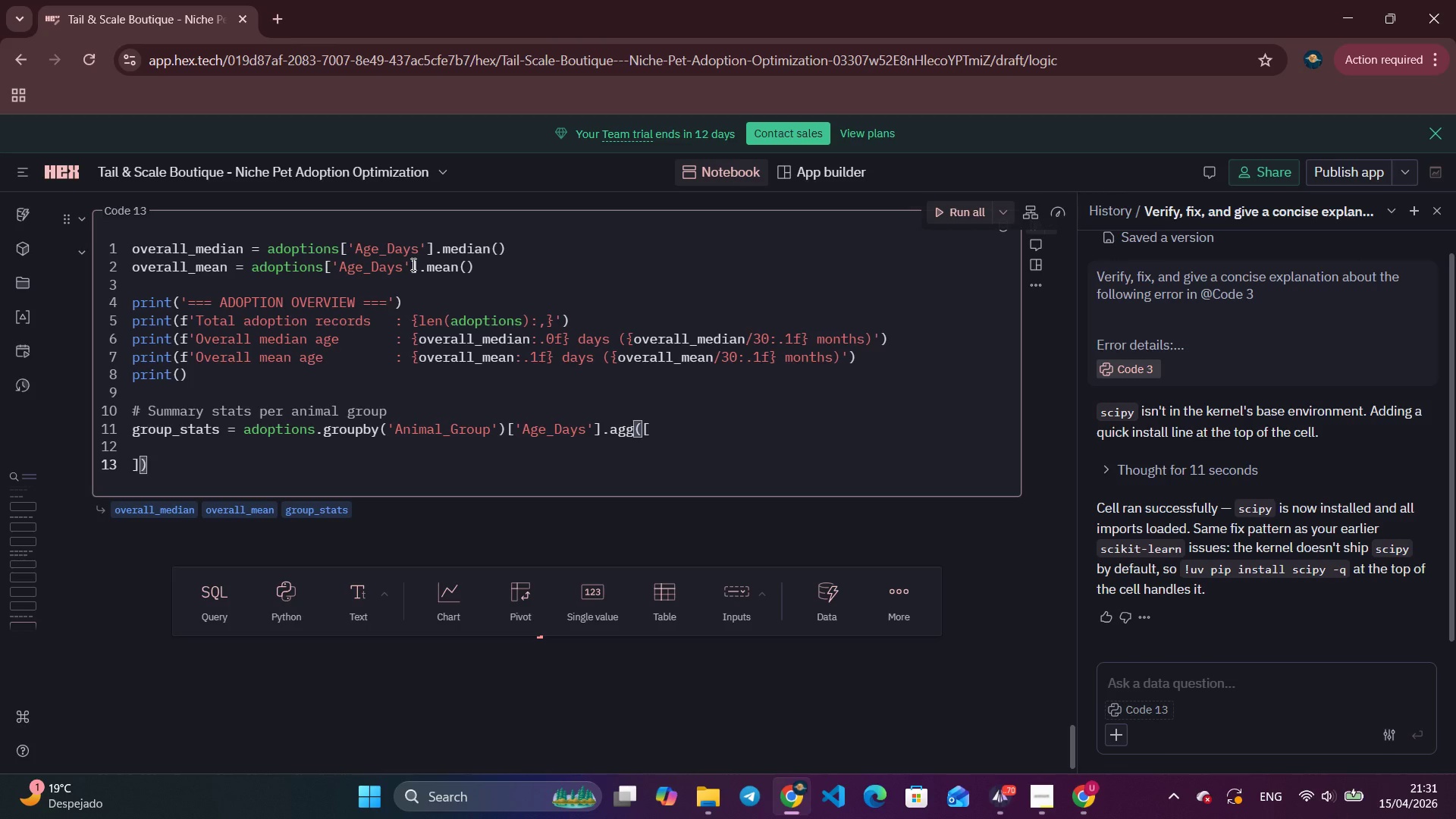 
left_click([993, 790])
 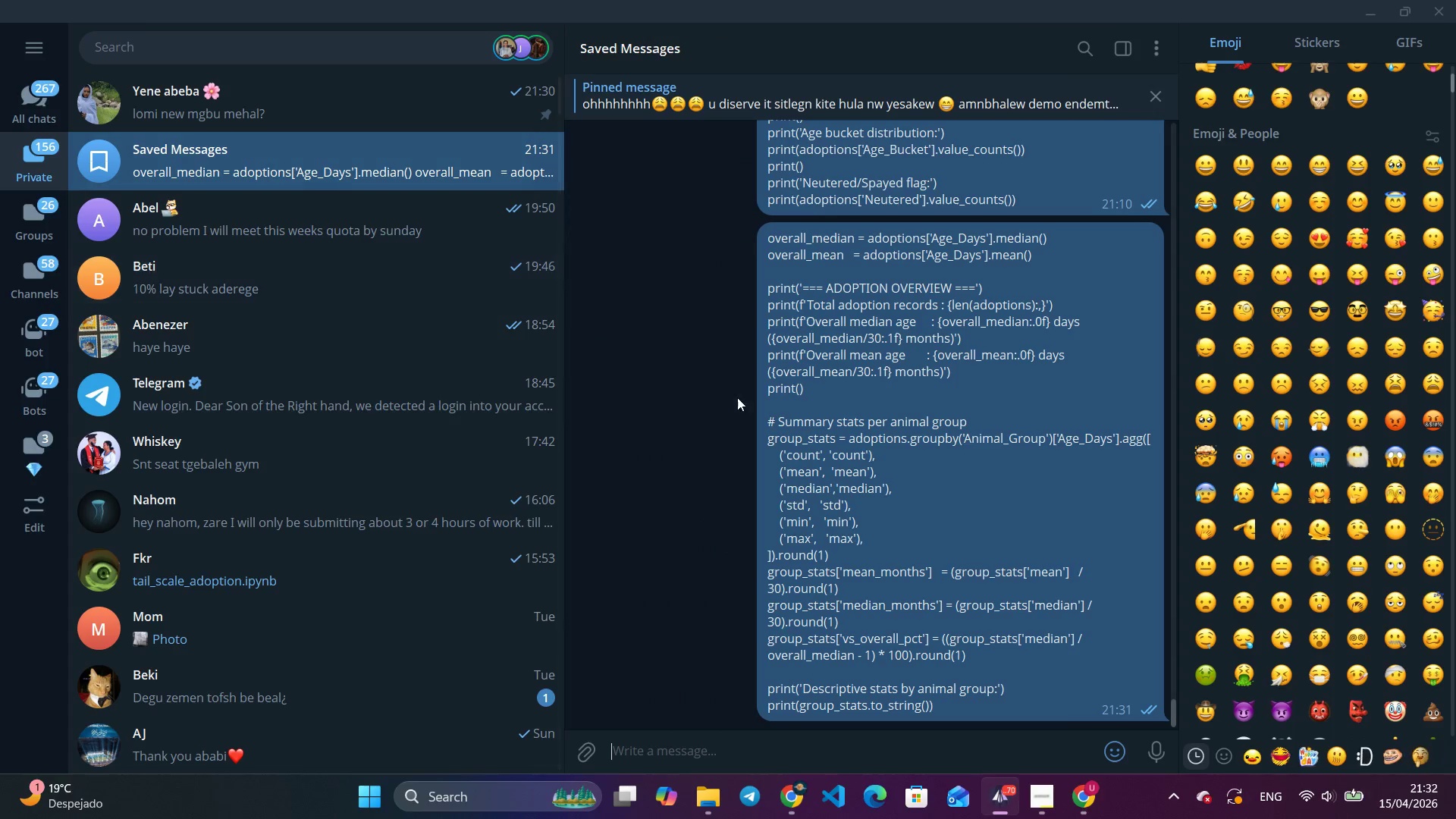 
right_click([888, 441])
 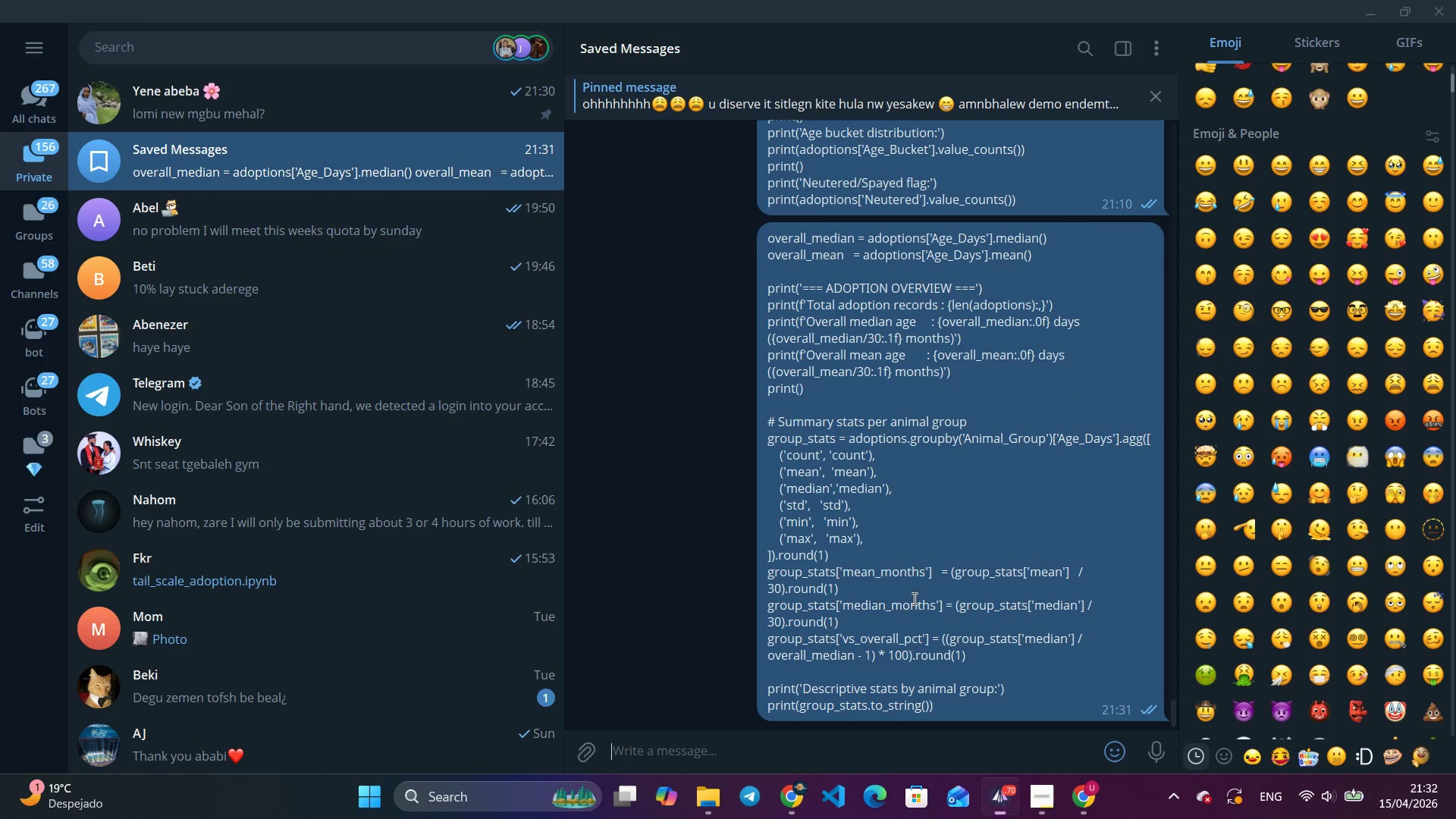 
left_click([937, 563])
 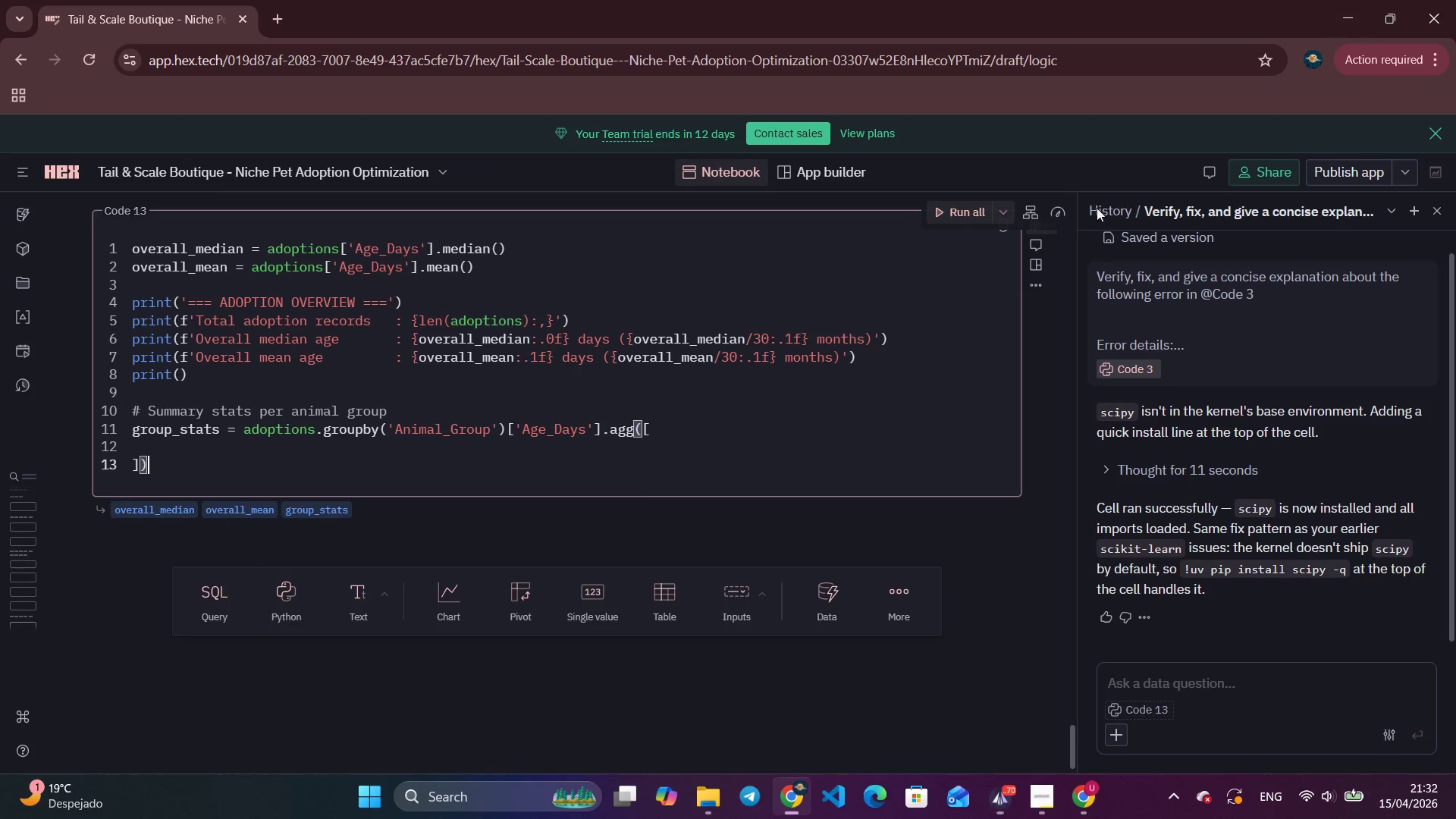 
left_click([1376, 16])
 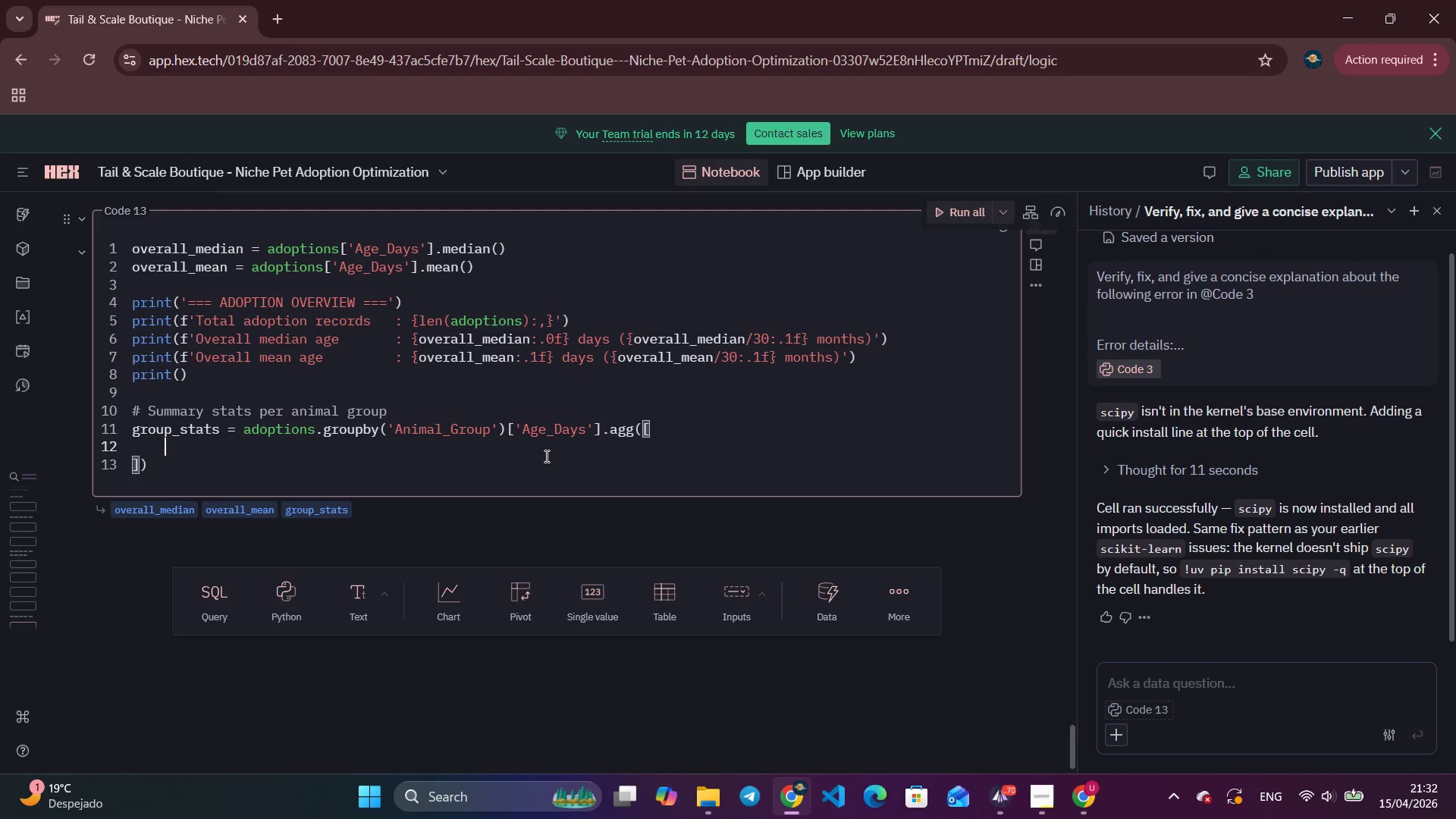 
left_click([545, 456])
 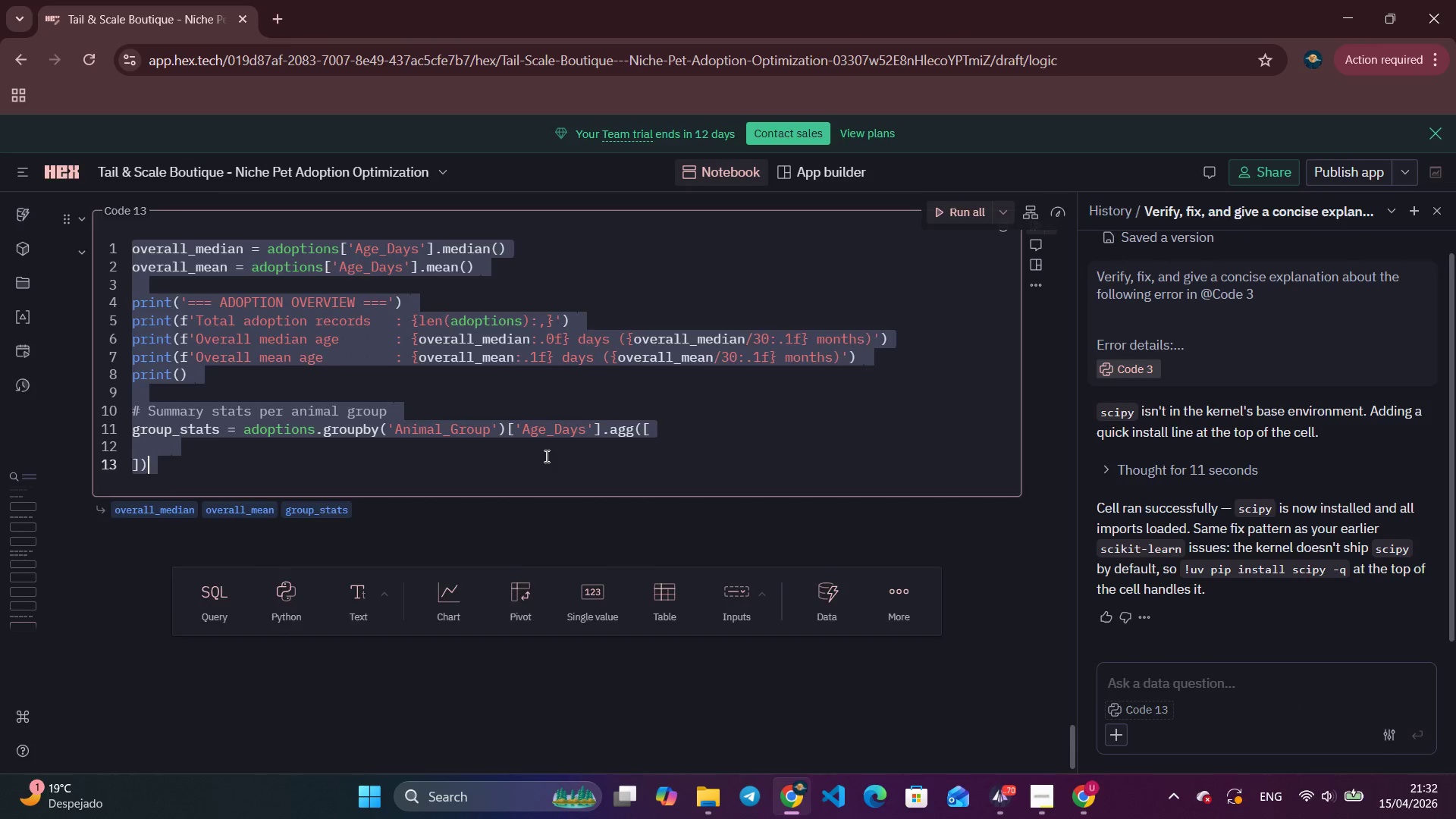 
key(Control+A)
 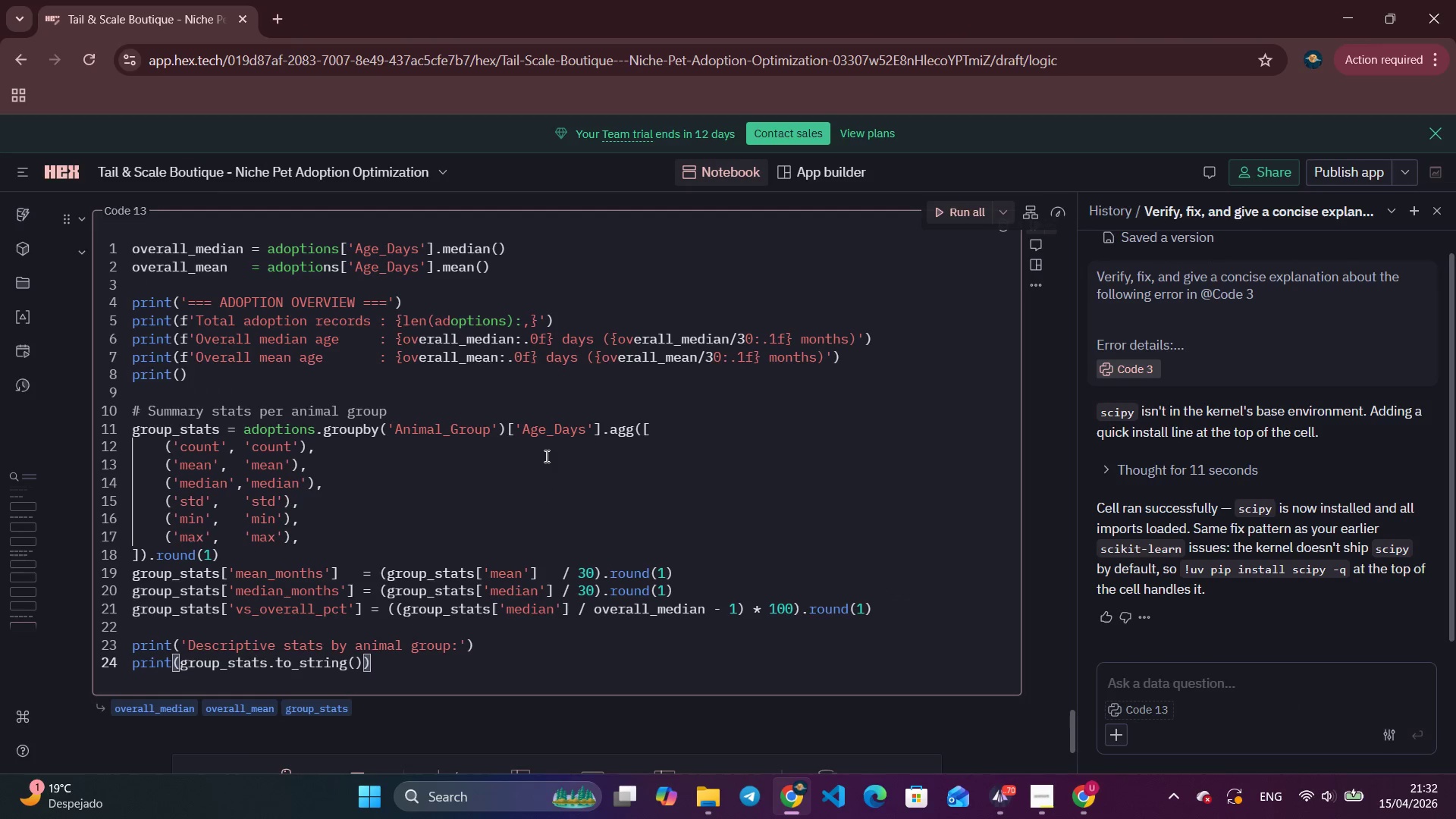 
key(Control+V)
 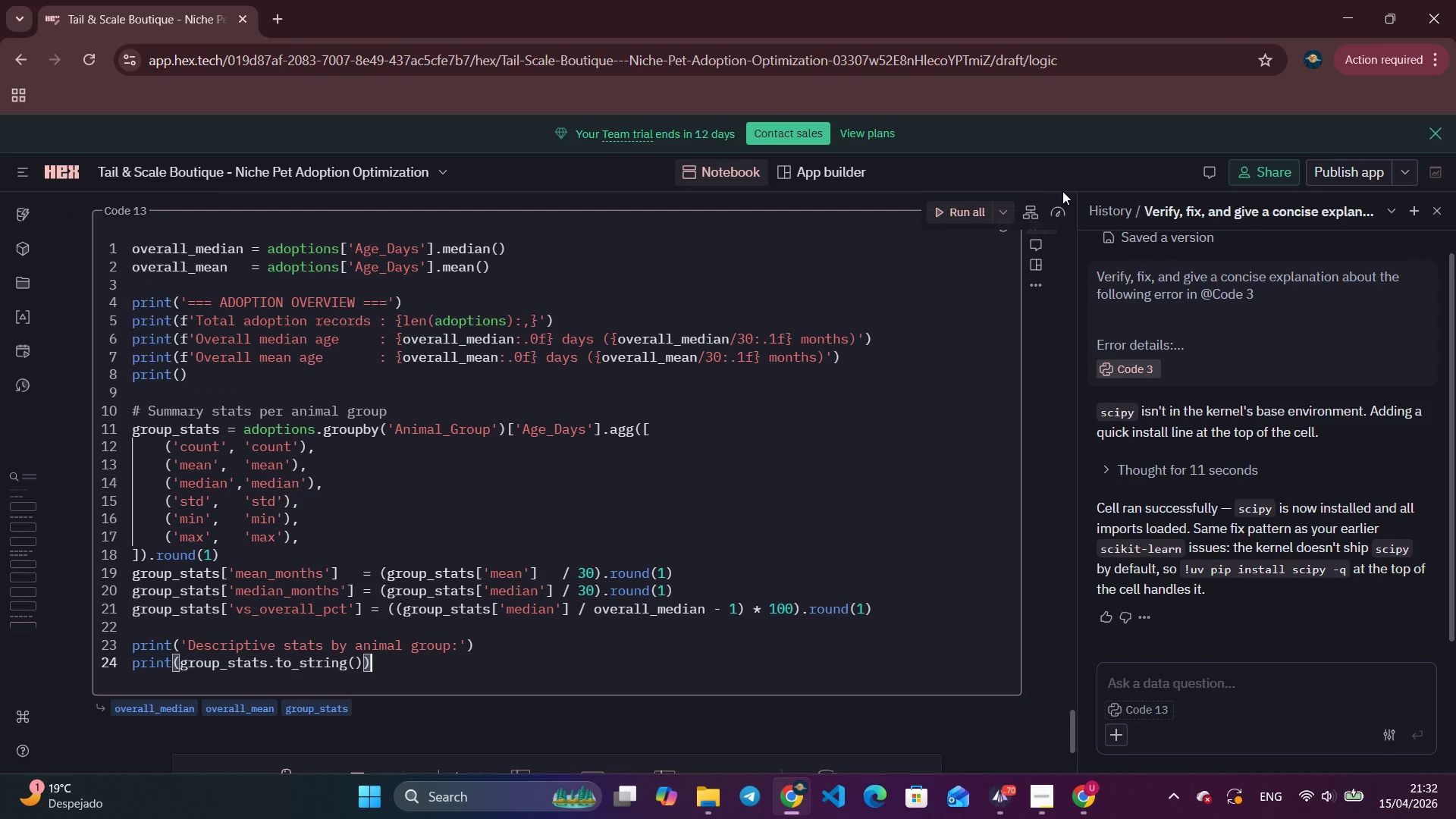 
scroll: coordinate [836, 361], scroll_direction: up, amount: 2.0
 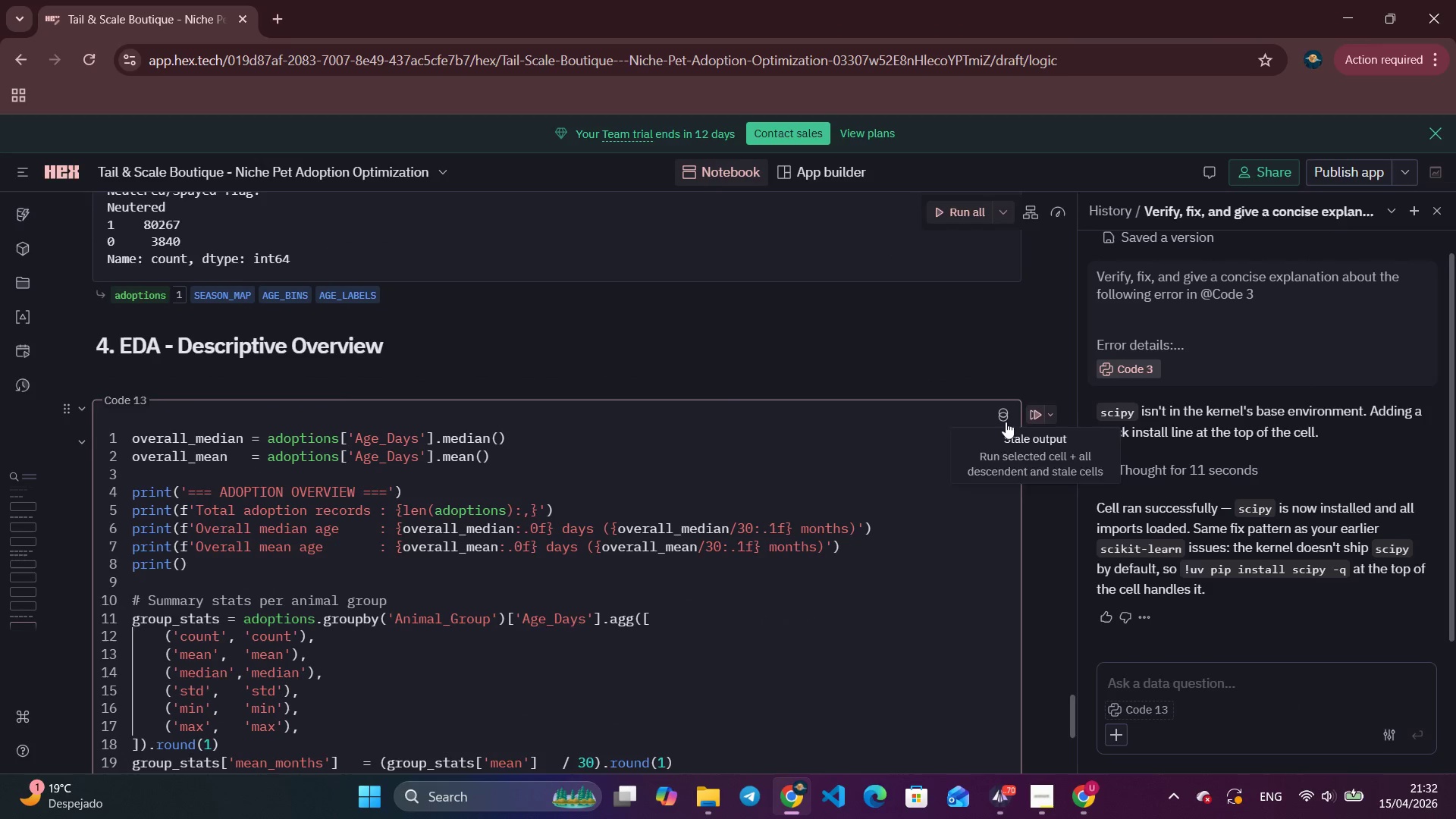 
left_click([1031, 414])
 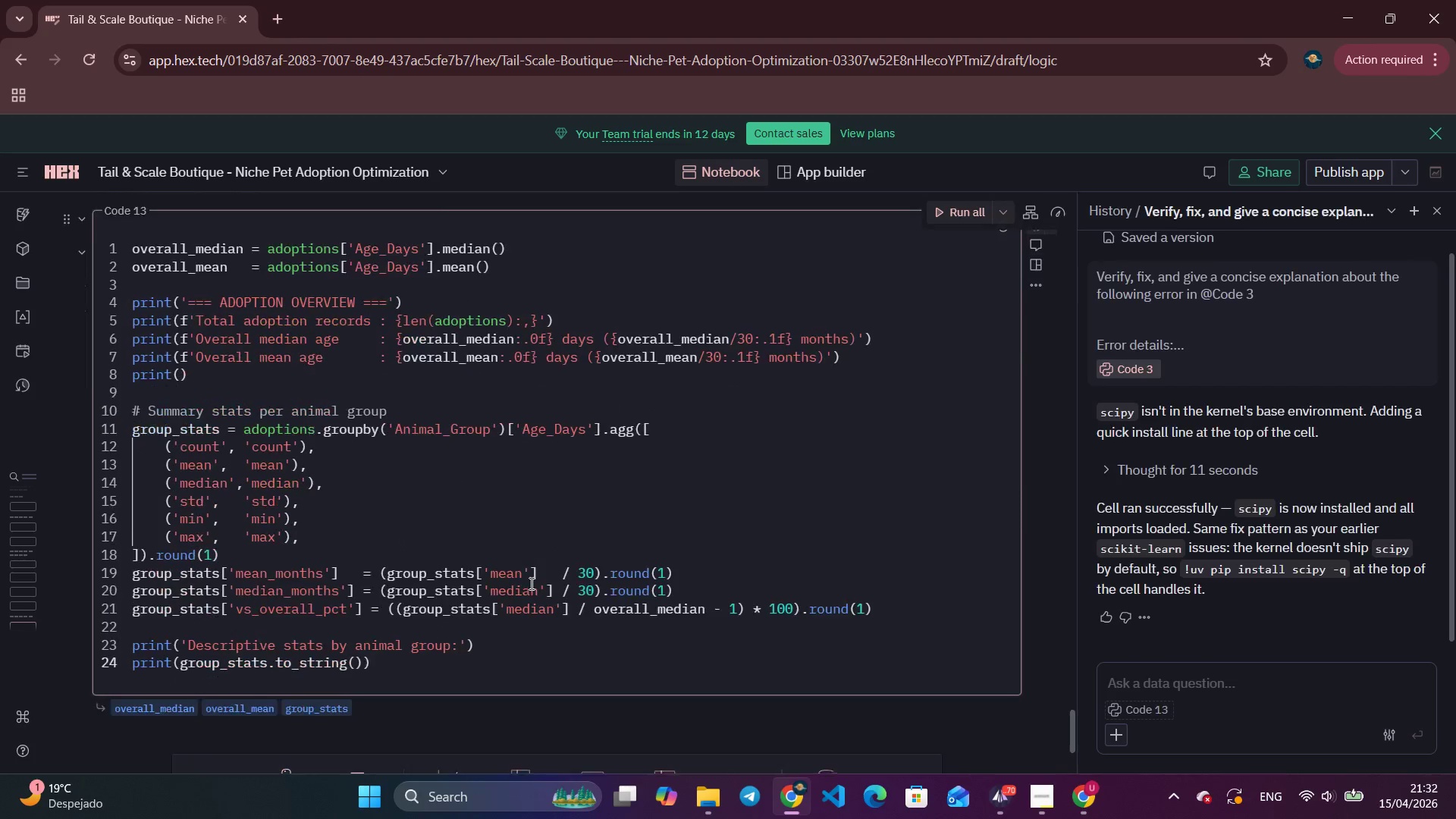 
scroll: coordinate [530, 583], scroll_direction: down, amount: 3.0
 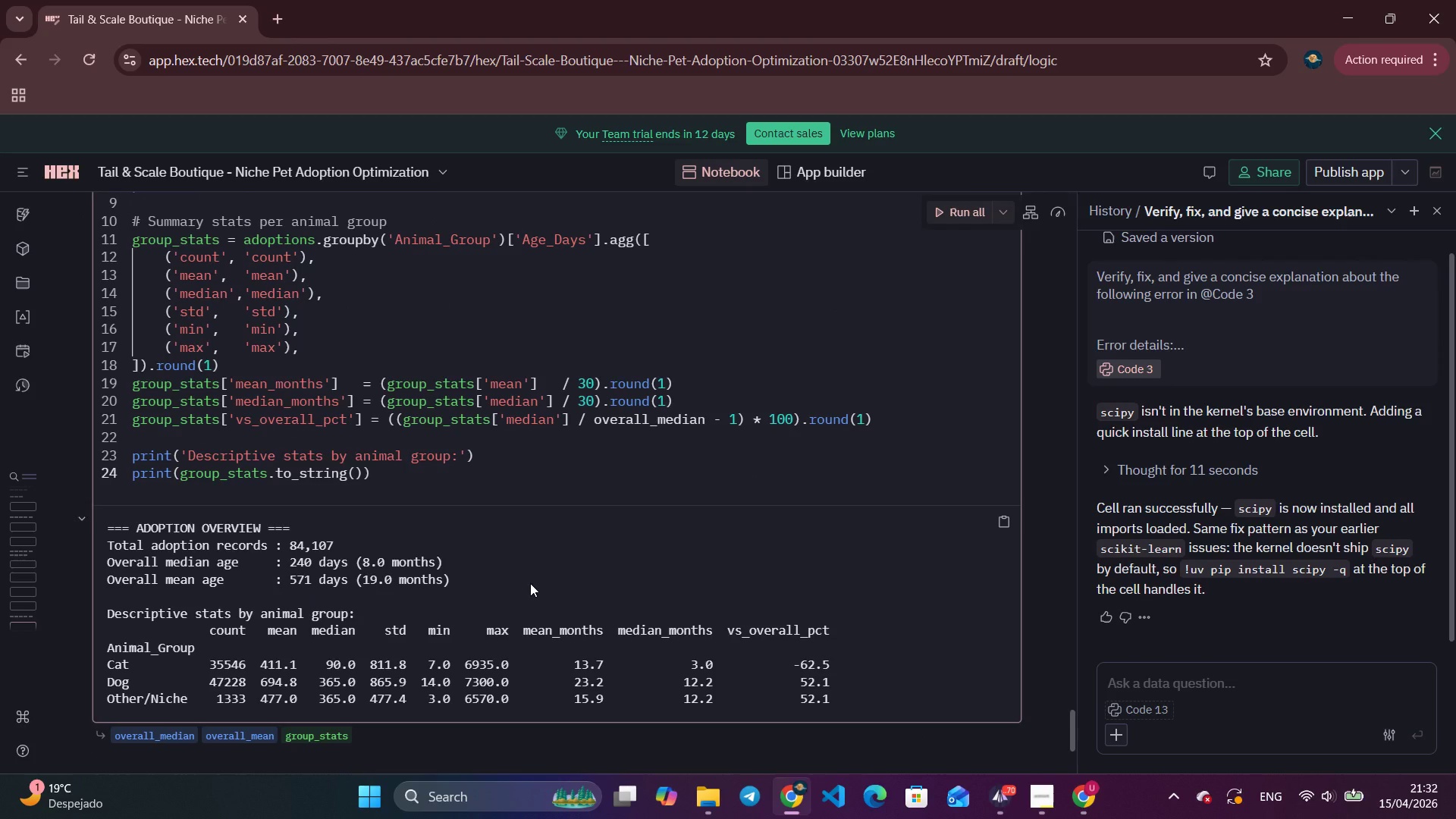 
wait(18.52)
 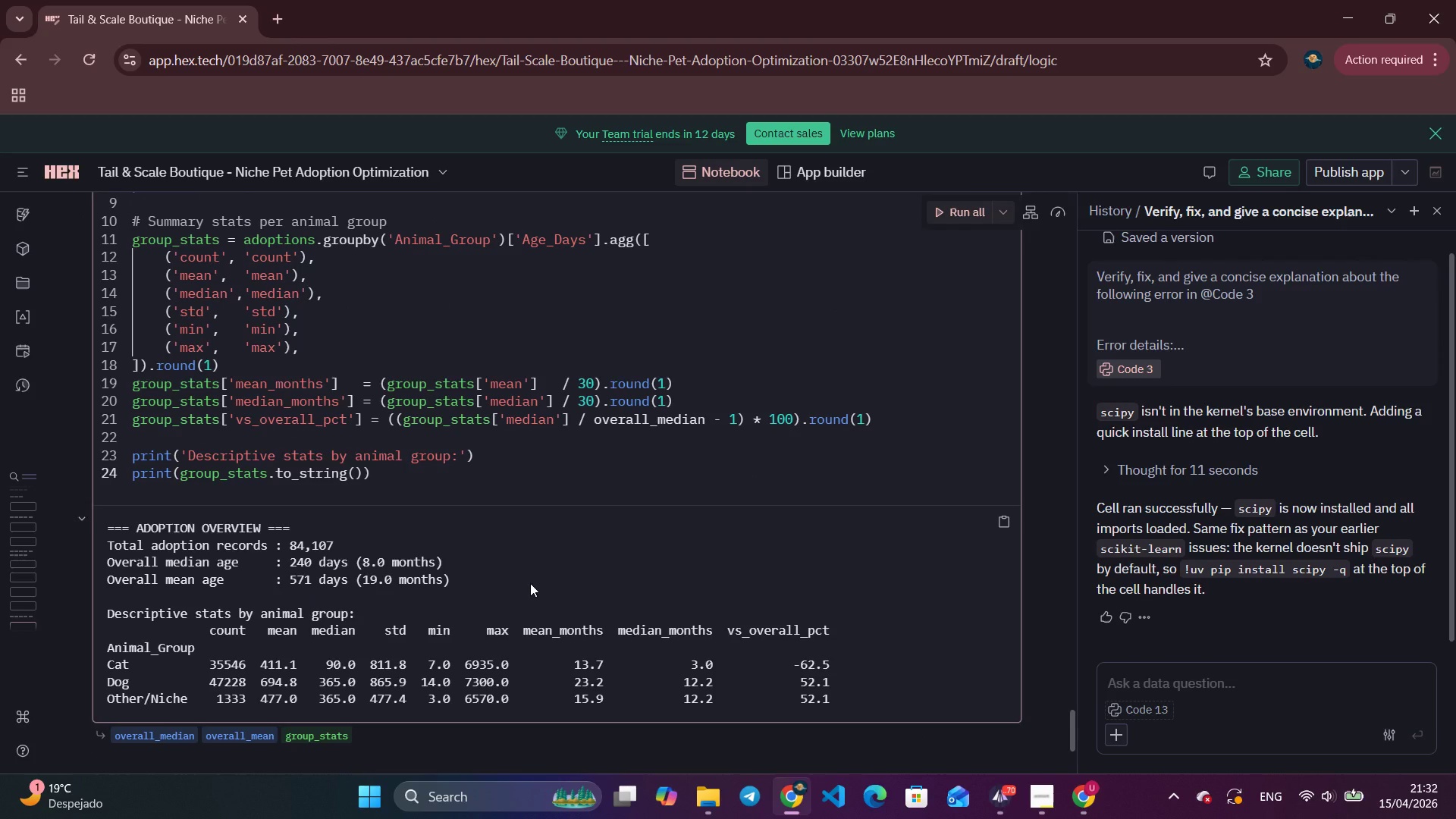 
scroll: coordinate [500, 523], scroll_direction: down, amount: 1.0